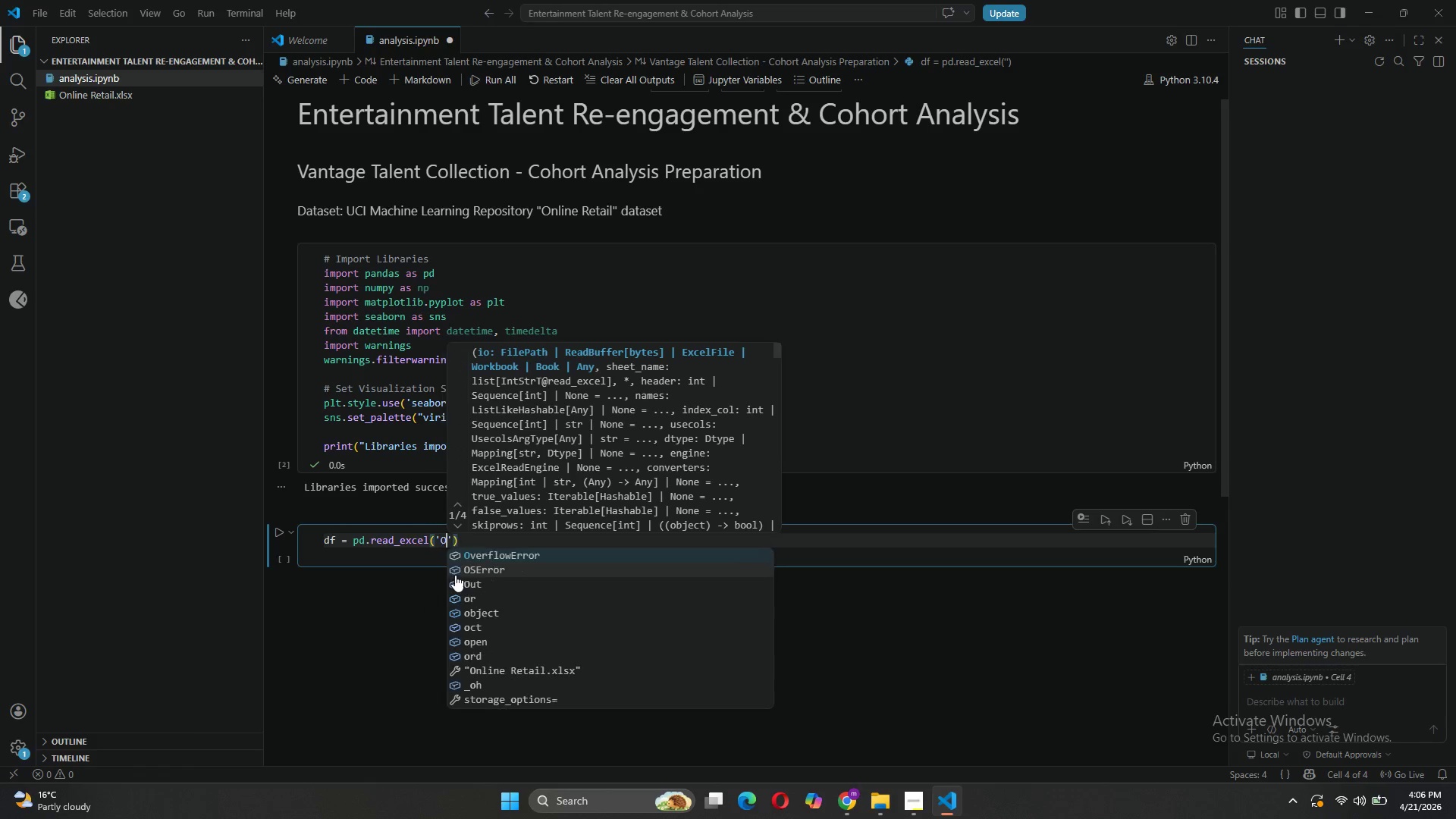 
key(CapsLock)
 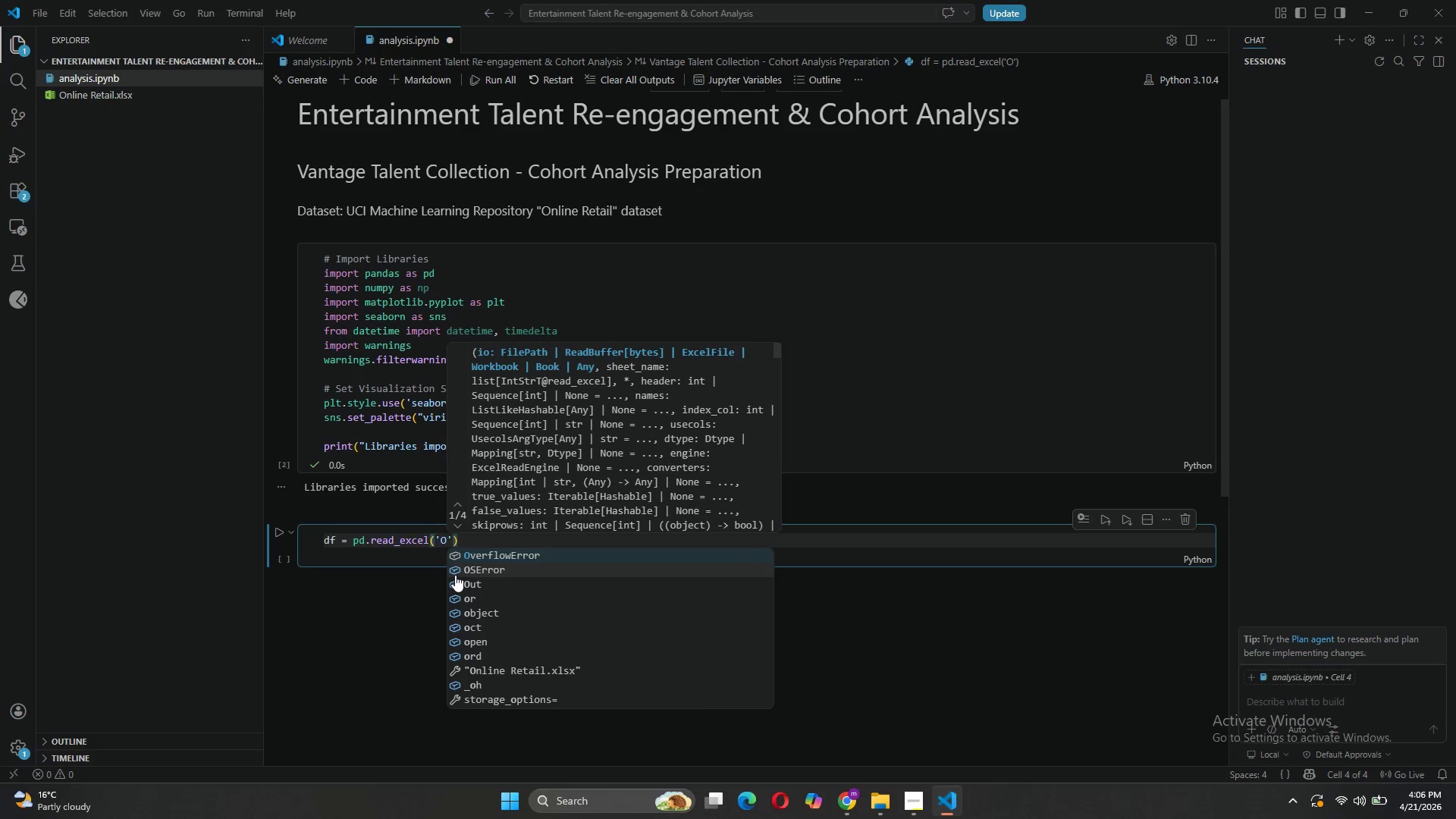 
key(N)
 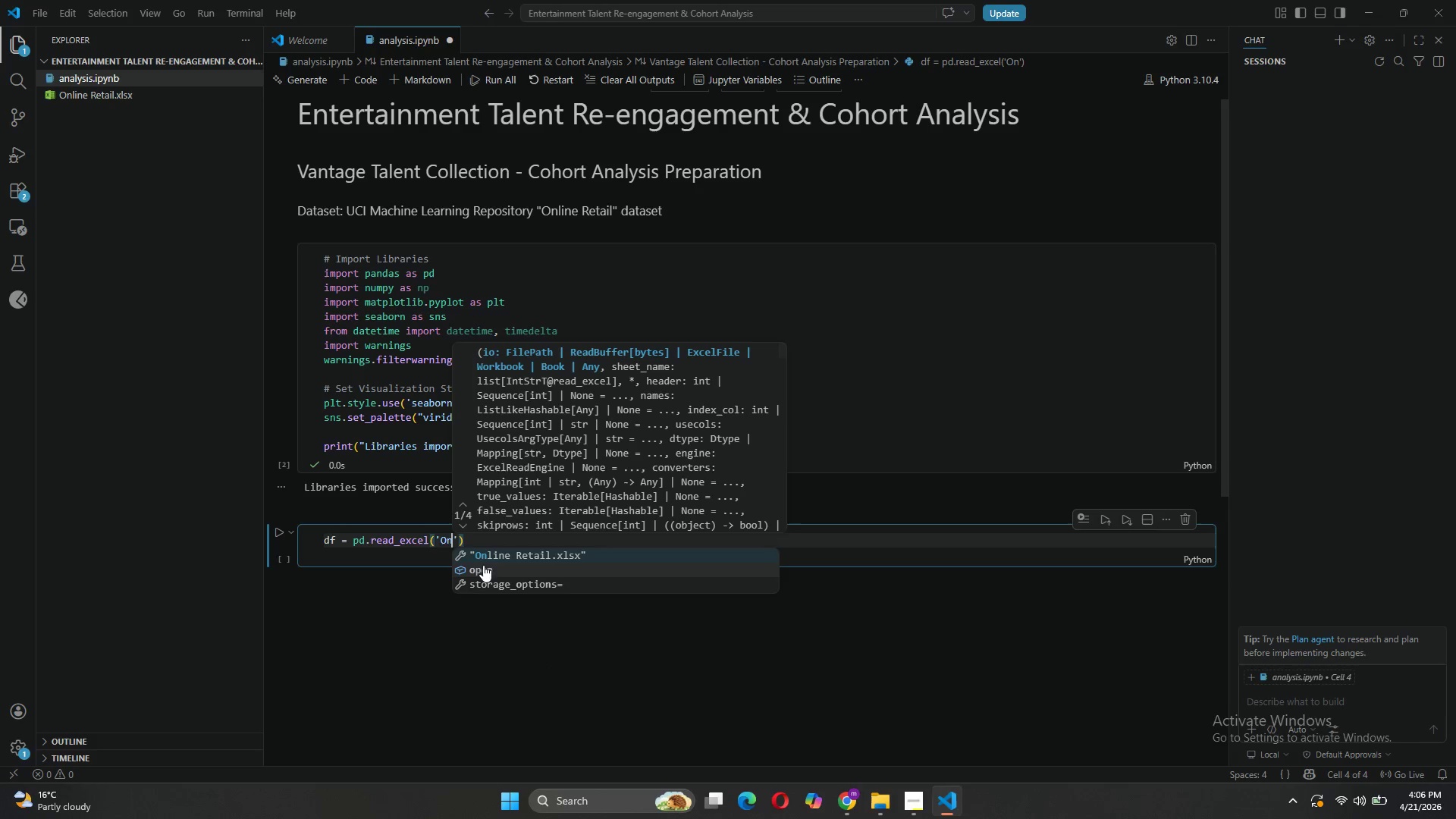 
left_click([491, 557])
 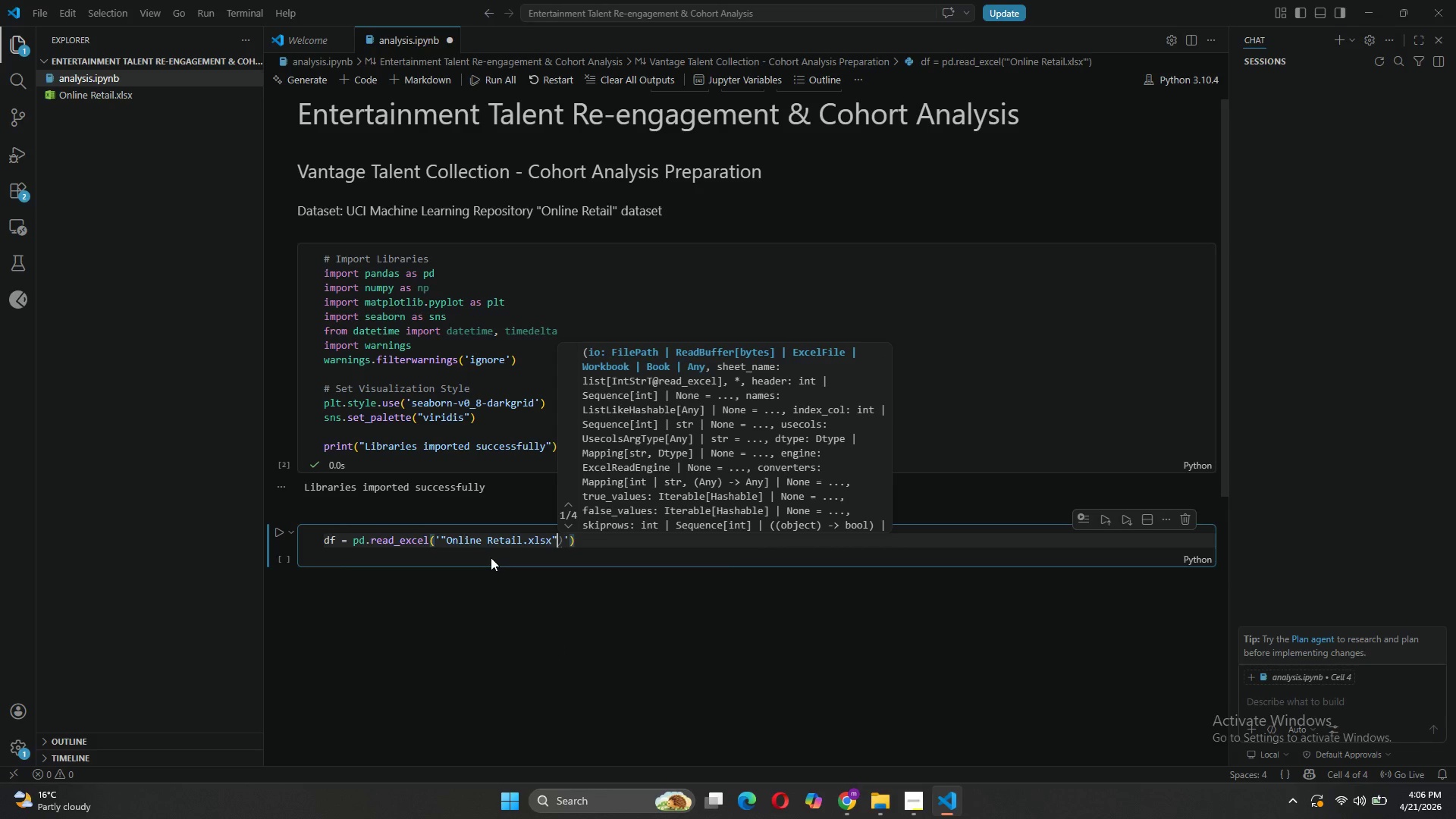 
key(Shift+0)
 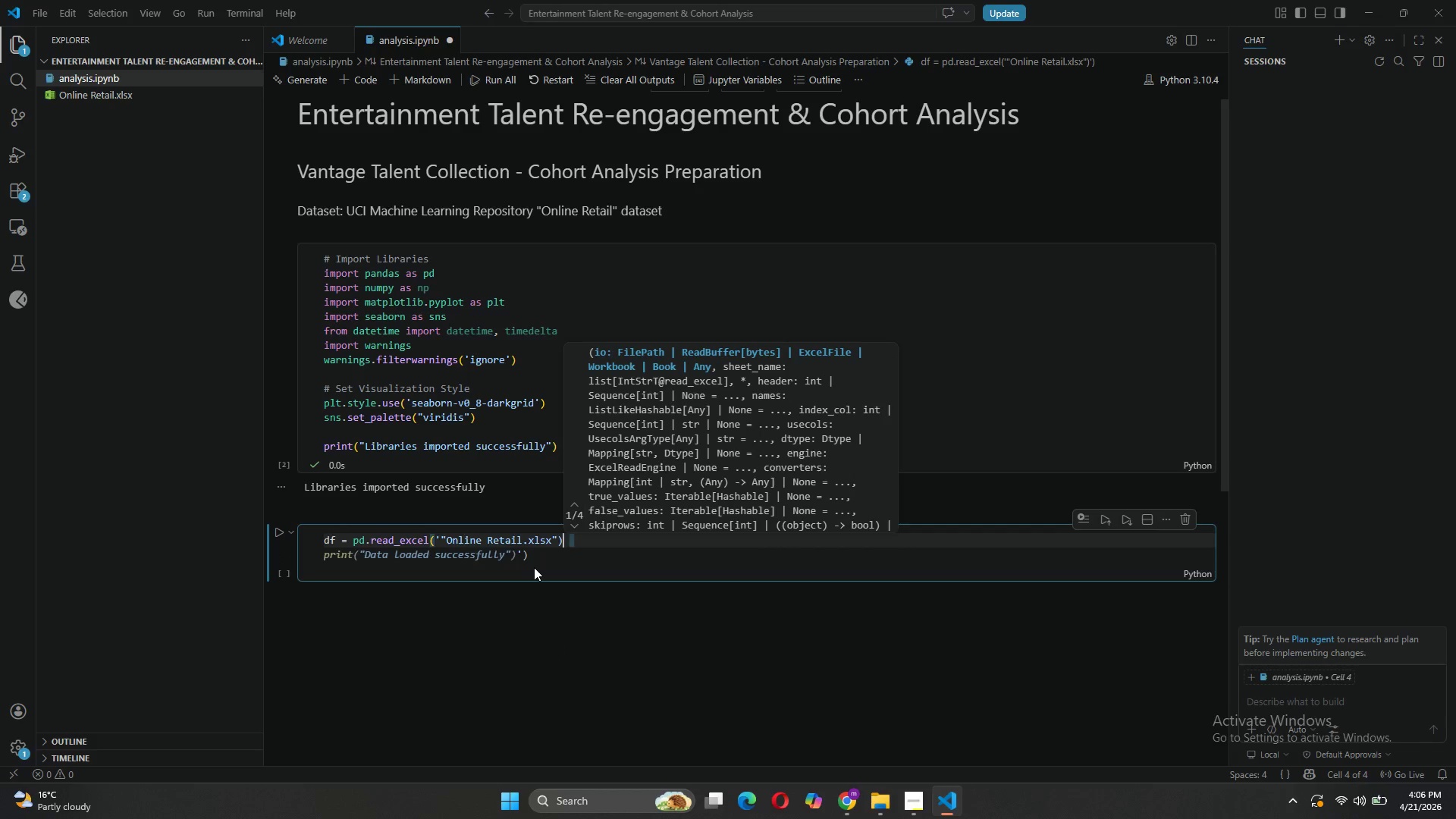 
wait(5.66)
 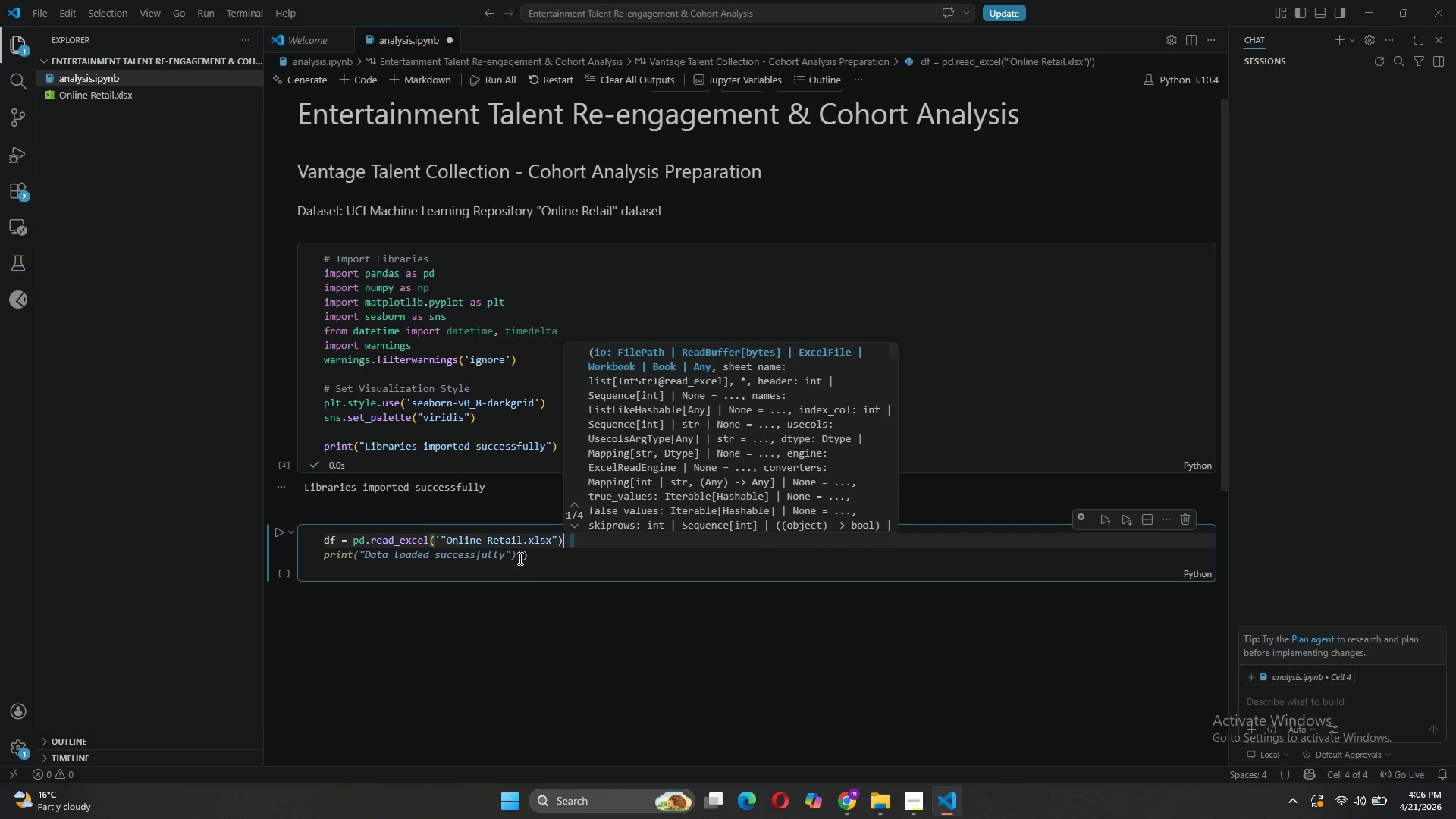 
key(Shift+ShiftRight)
 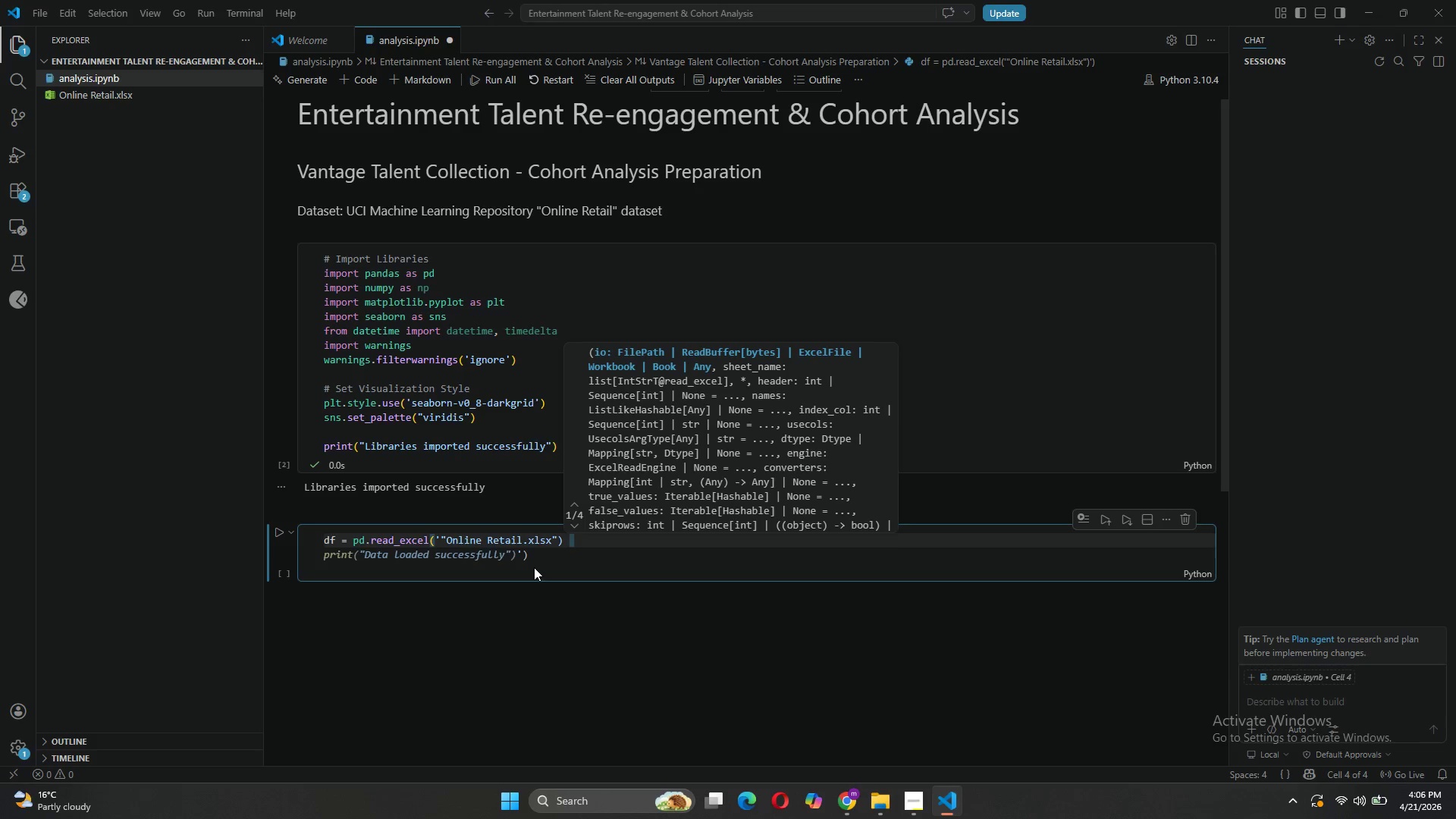 
key(Shift+Enter)
 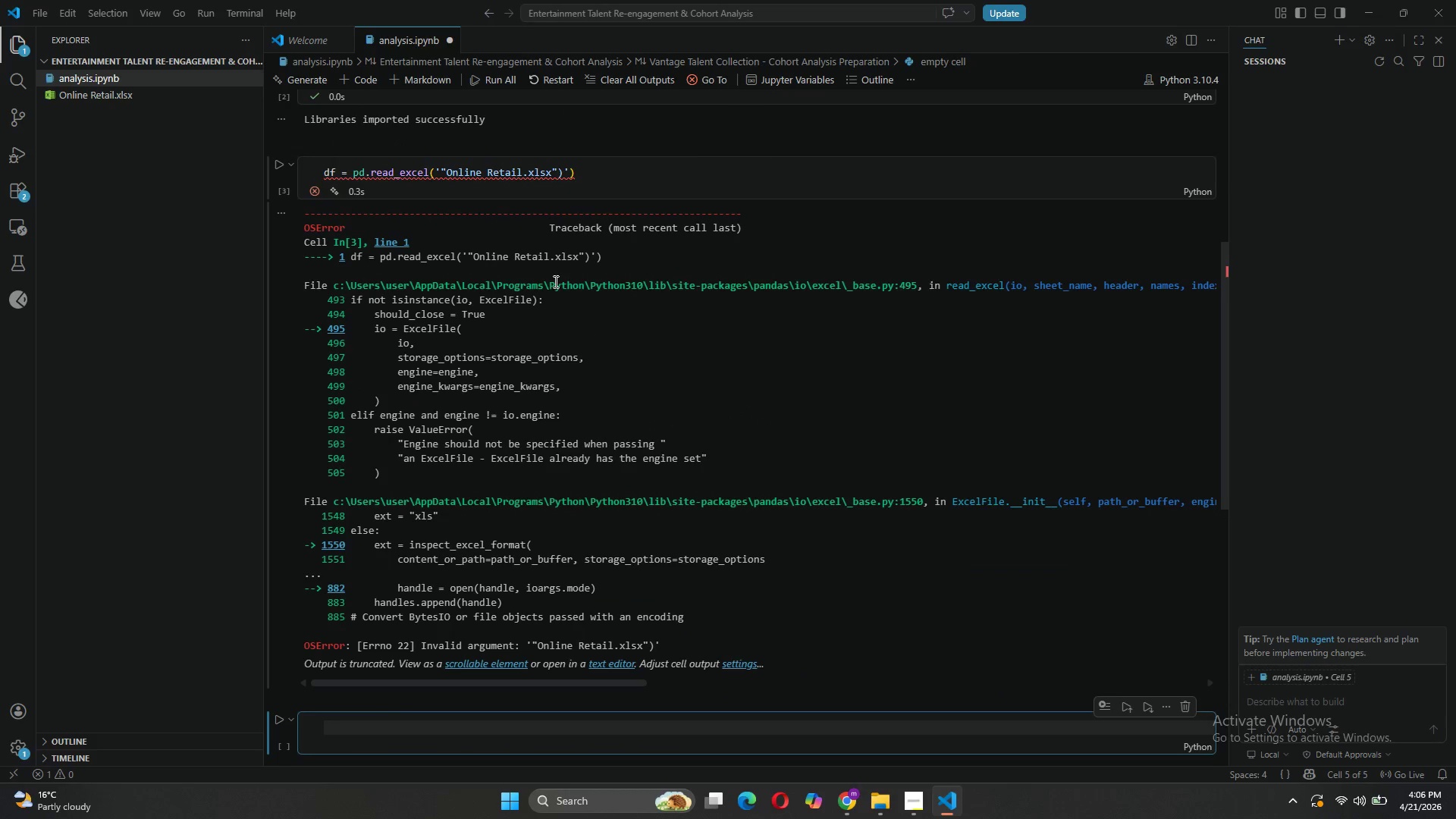 
left_click([586, 175])
 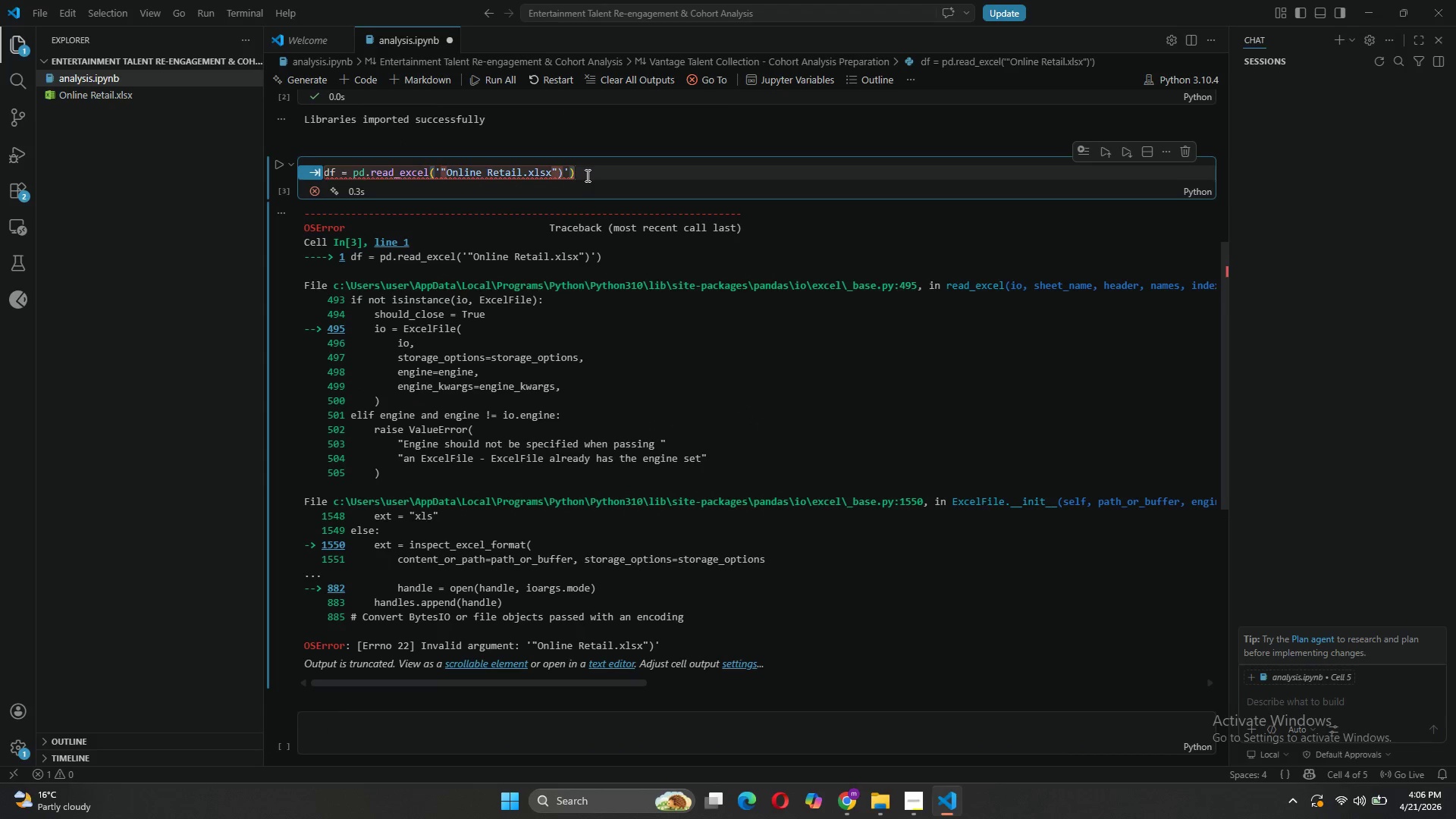 
key(Backspace)
 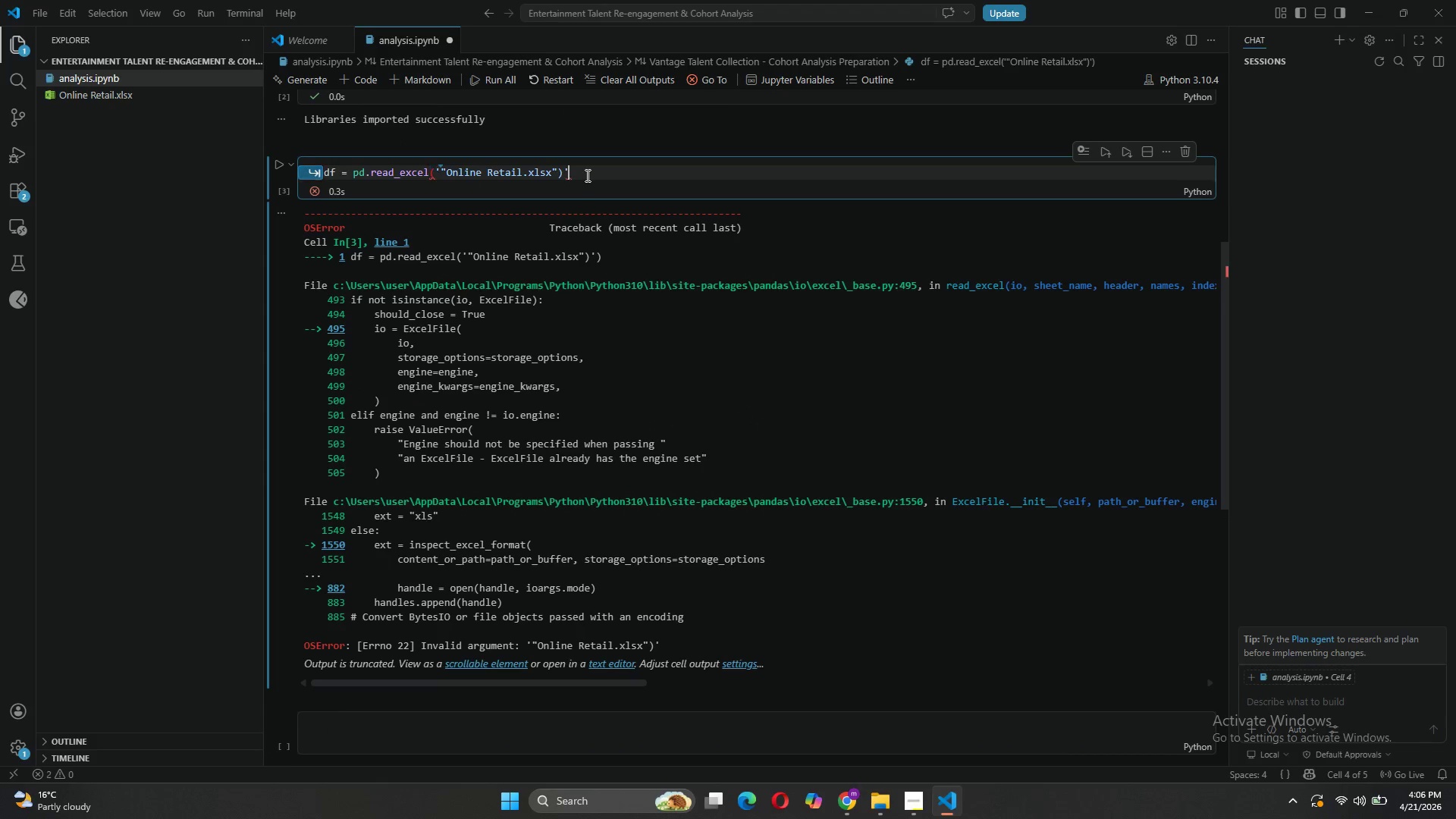 
key(Backspace)
 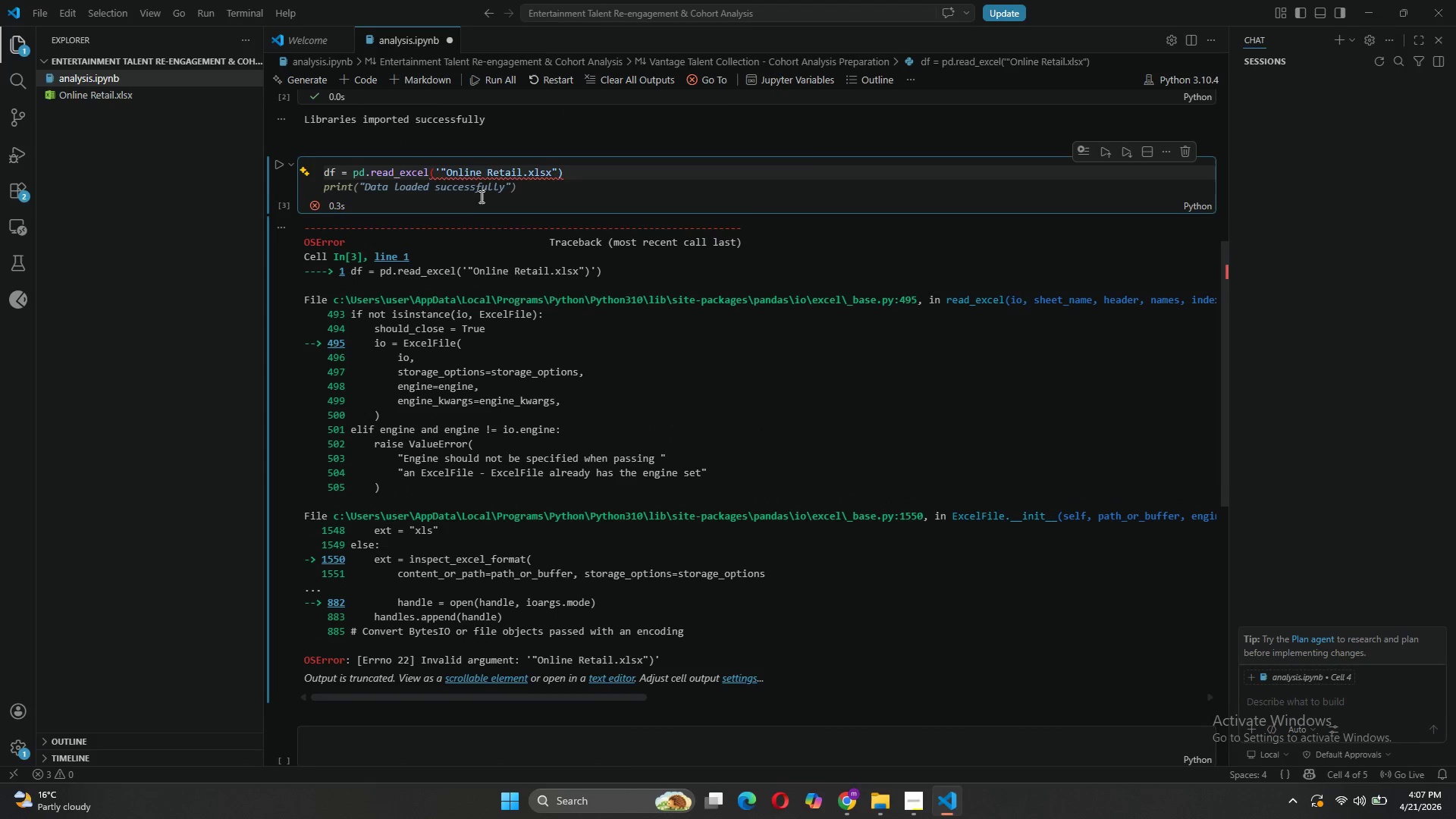 
left_click([440, 177])
 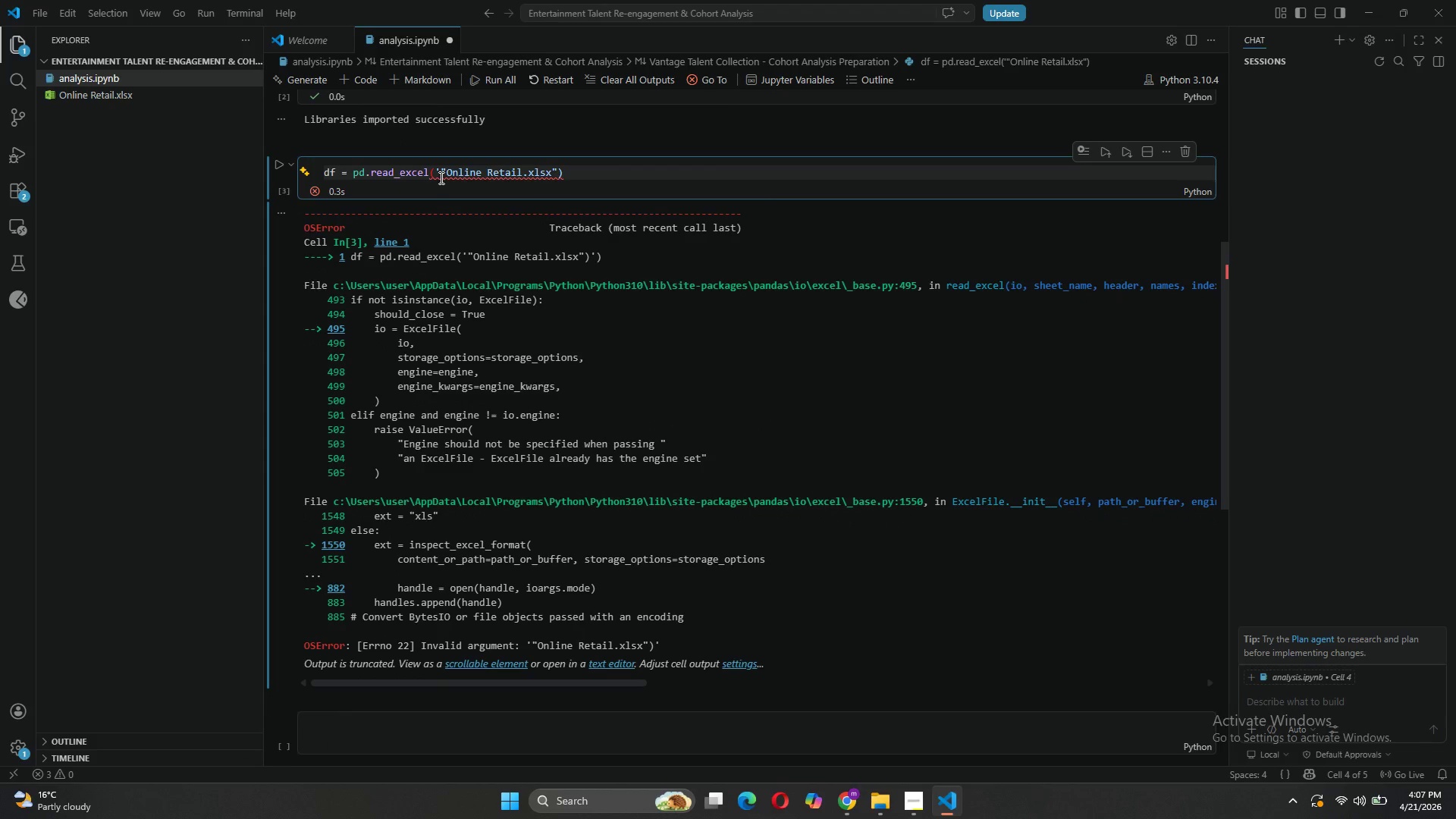 
key(Backspace)
 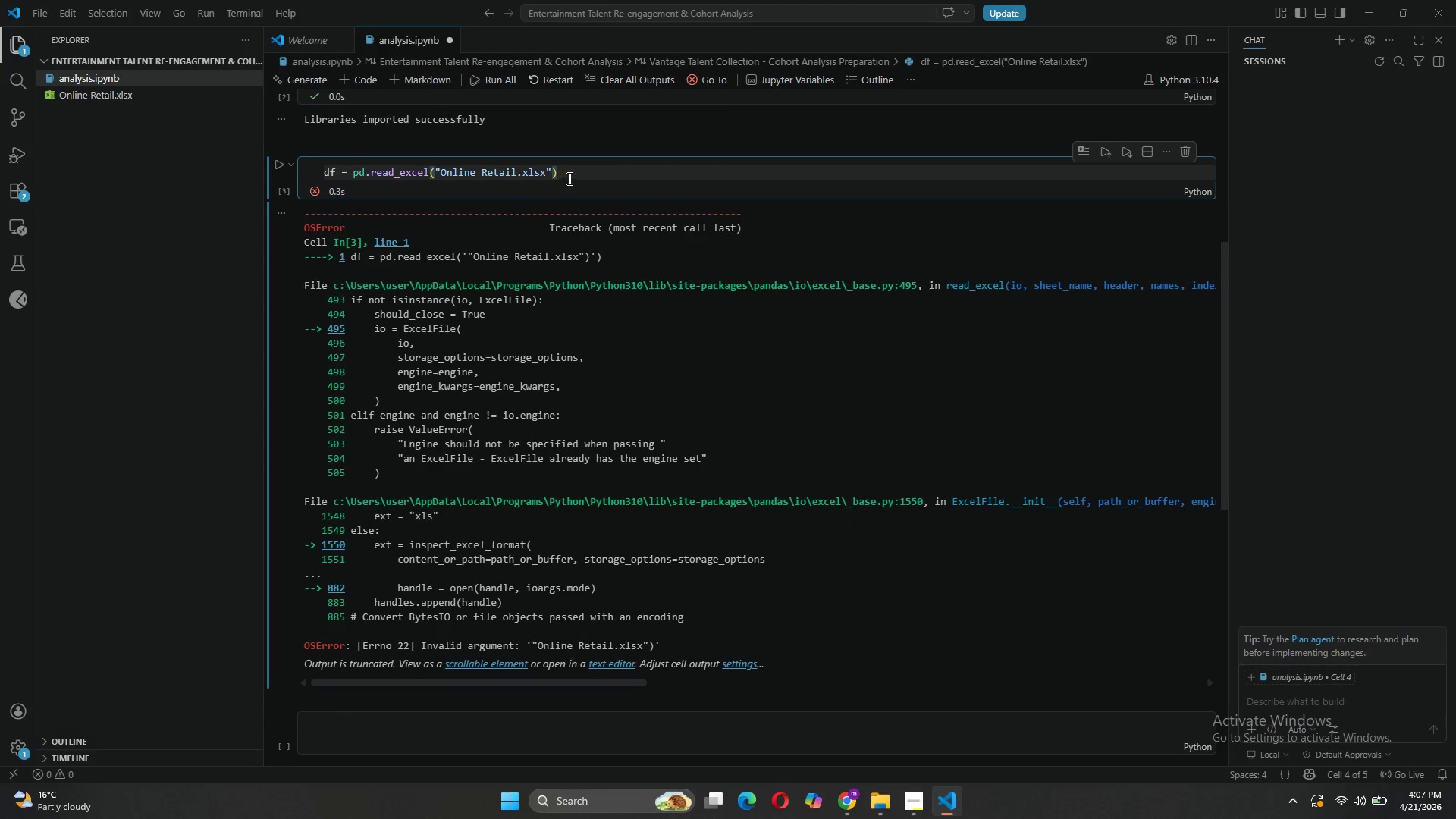 
left_click([570, 177])
 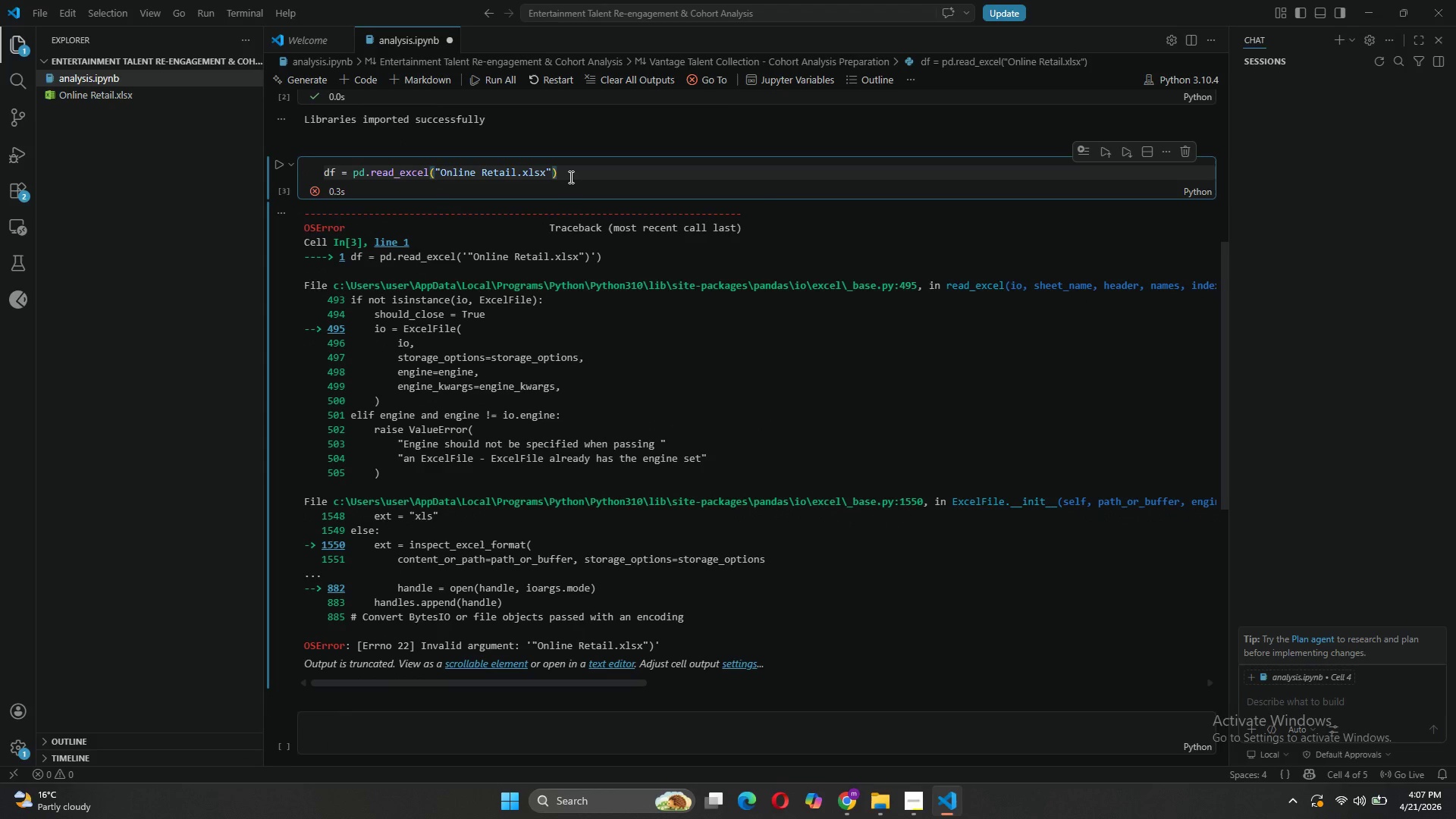 
key(Enter)
 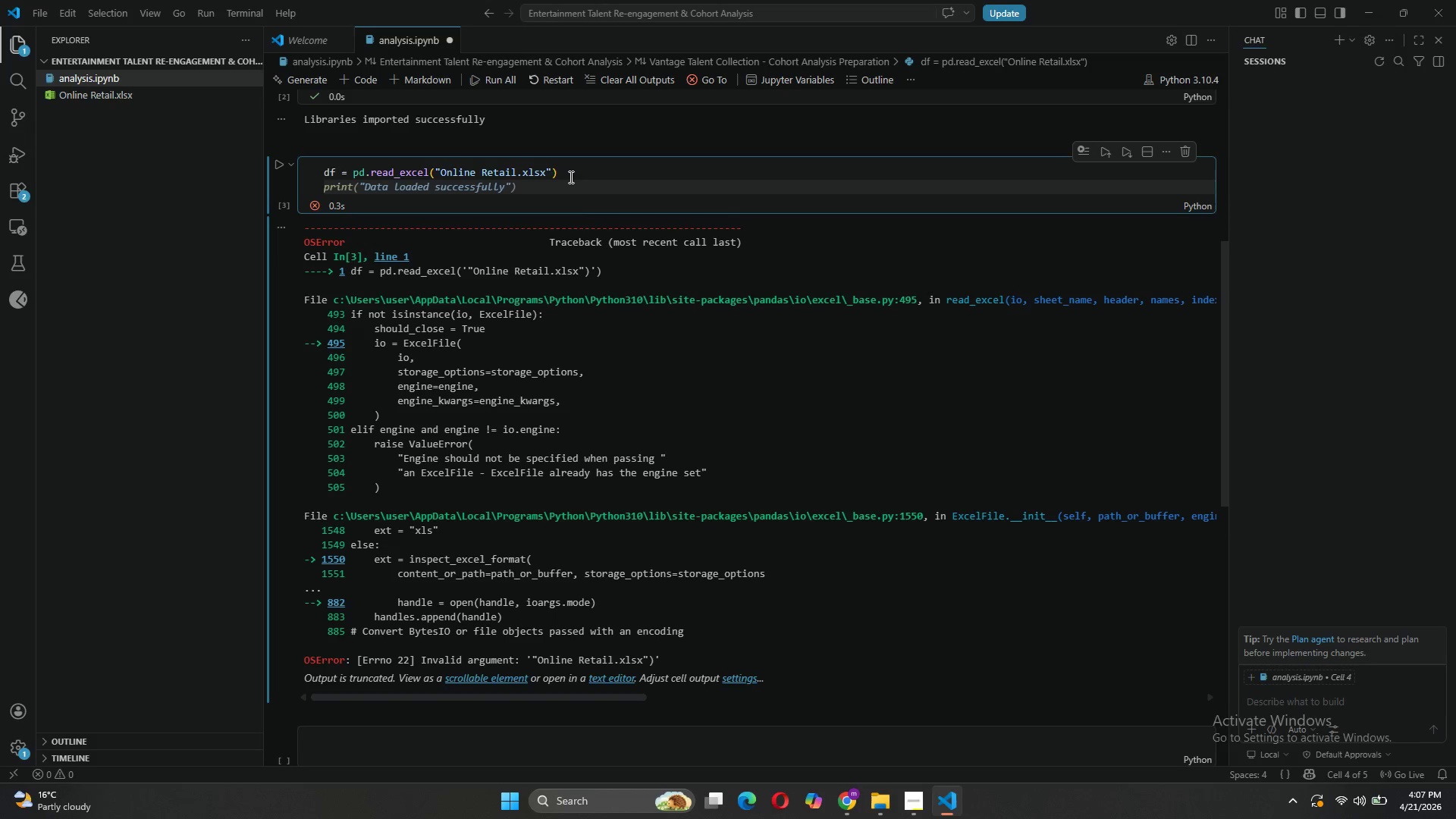 
key(Enter)
 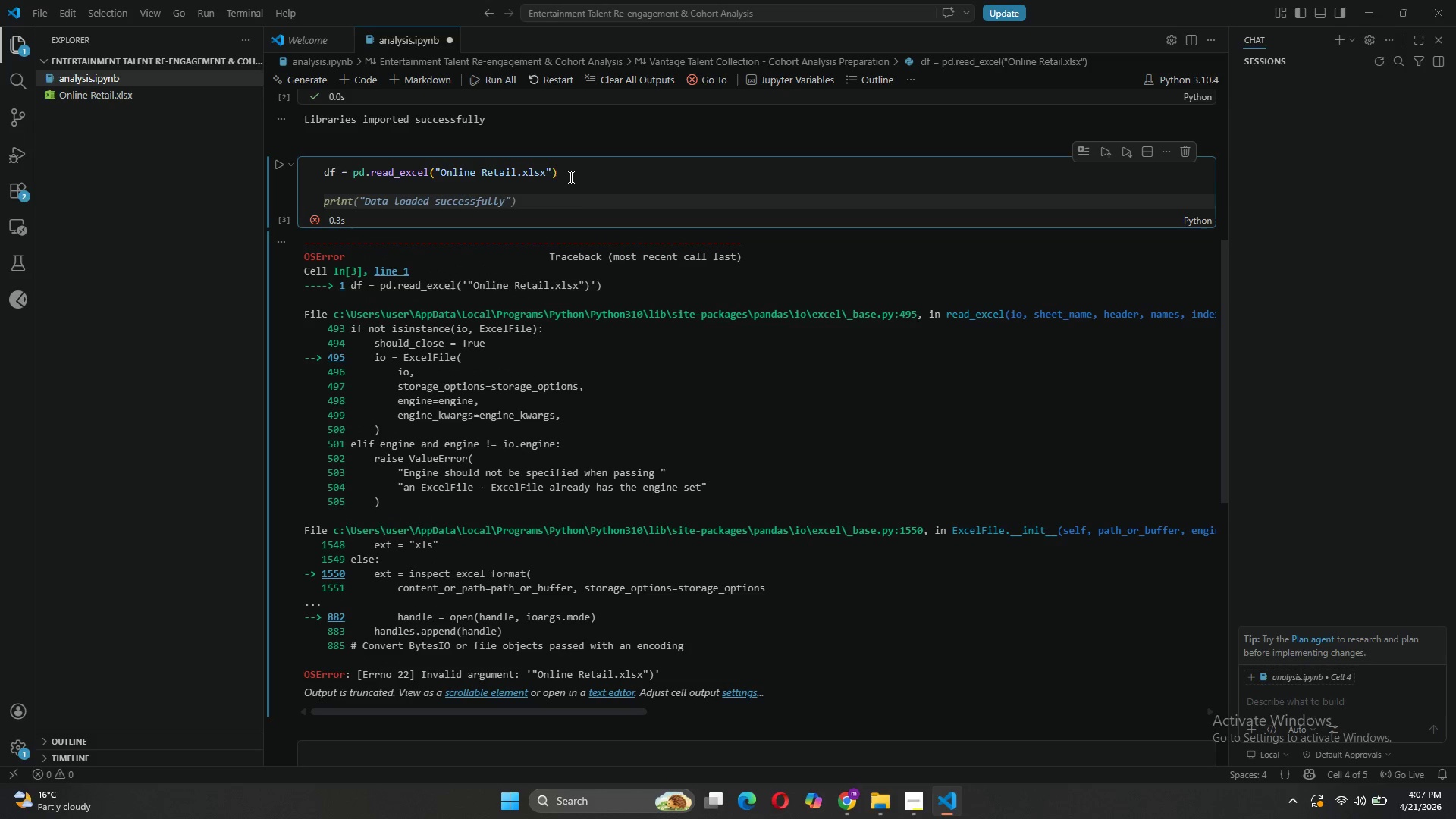 
type(print("Dataset Shape:)
 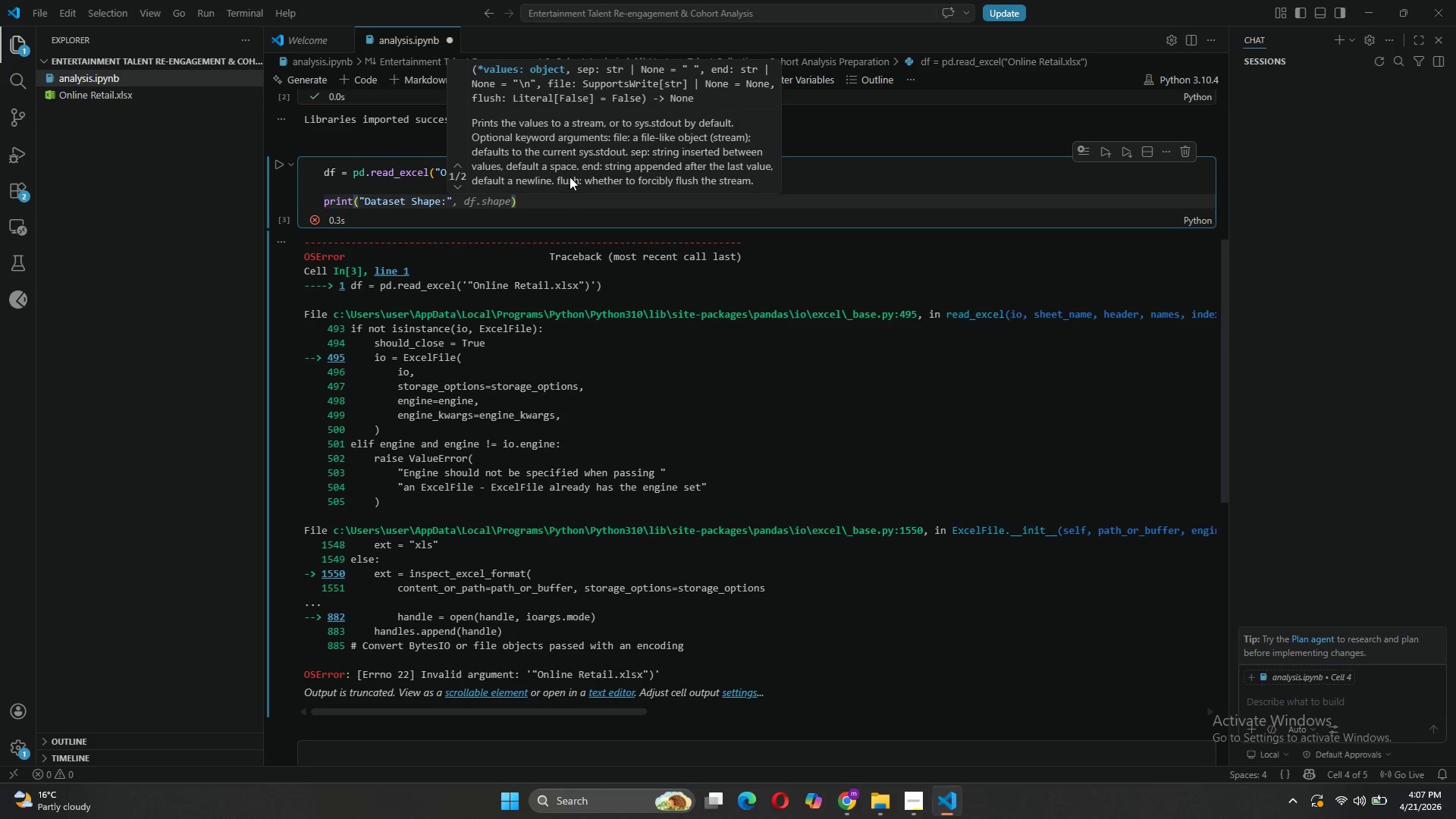 
key(ArrowRight)
 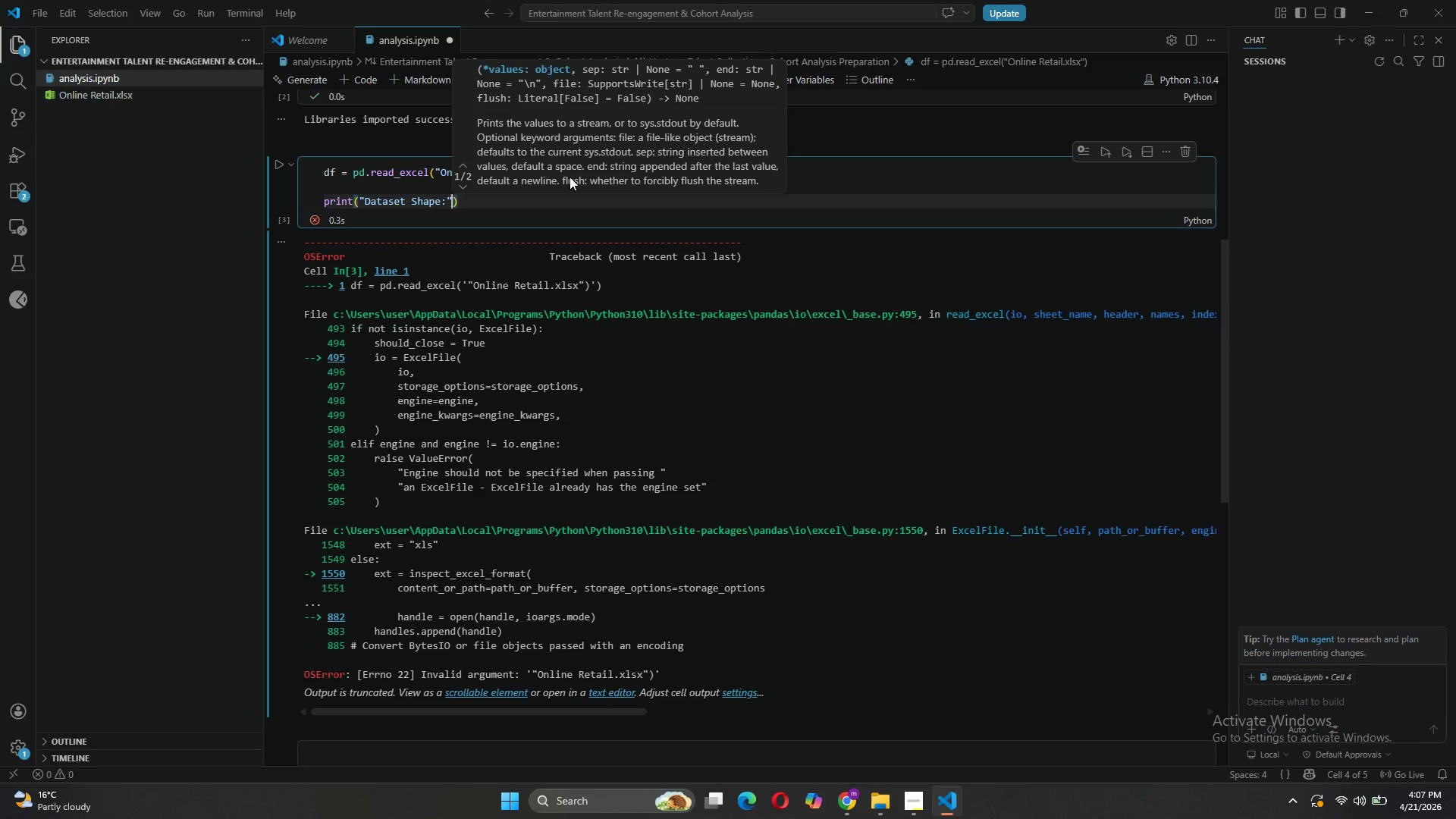 
type(, df.shape)
 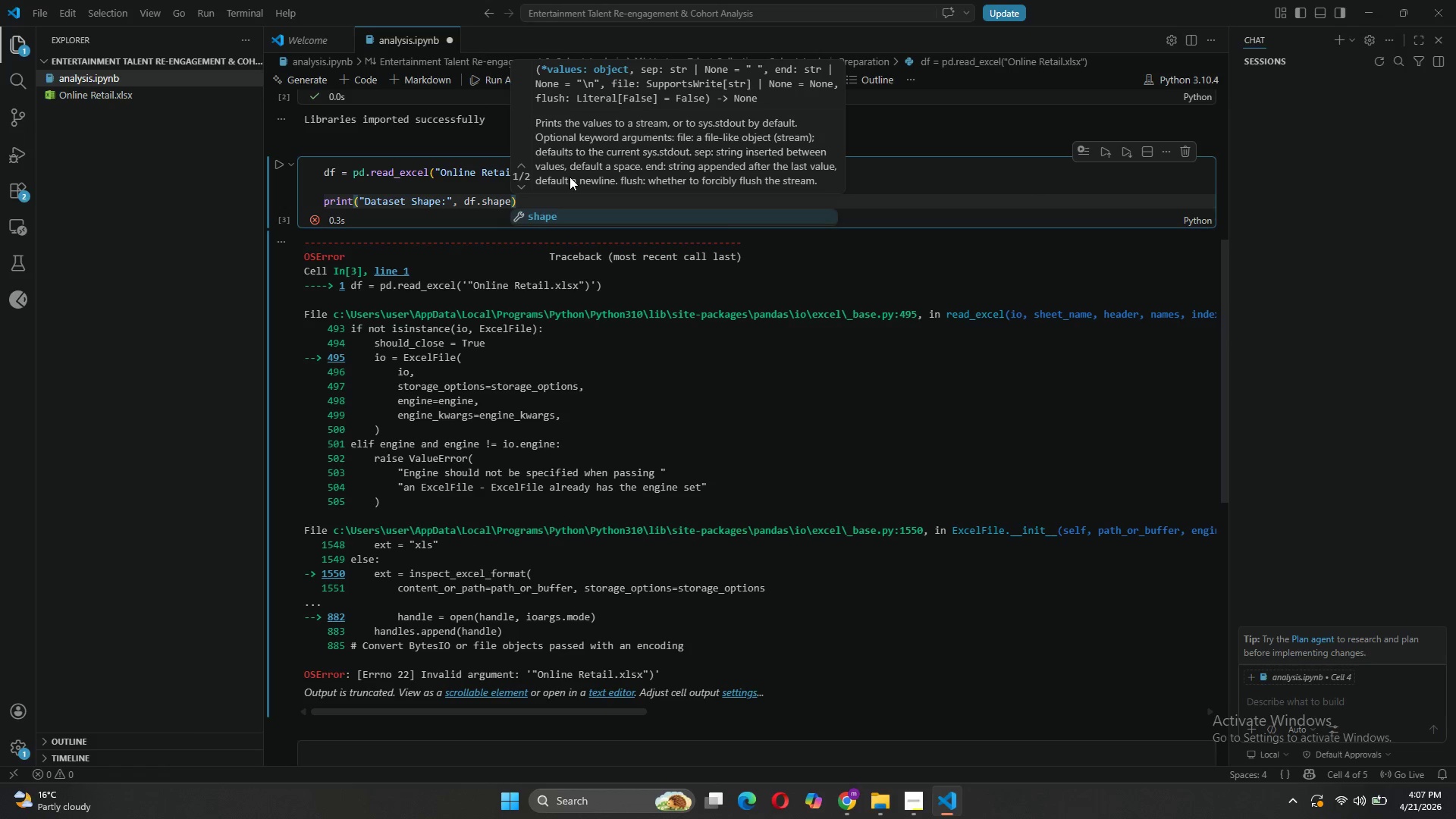 
key(ArrowRight)
 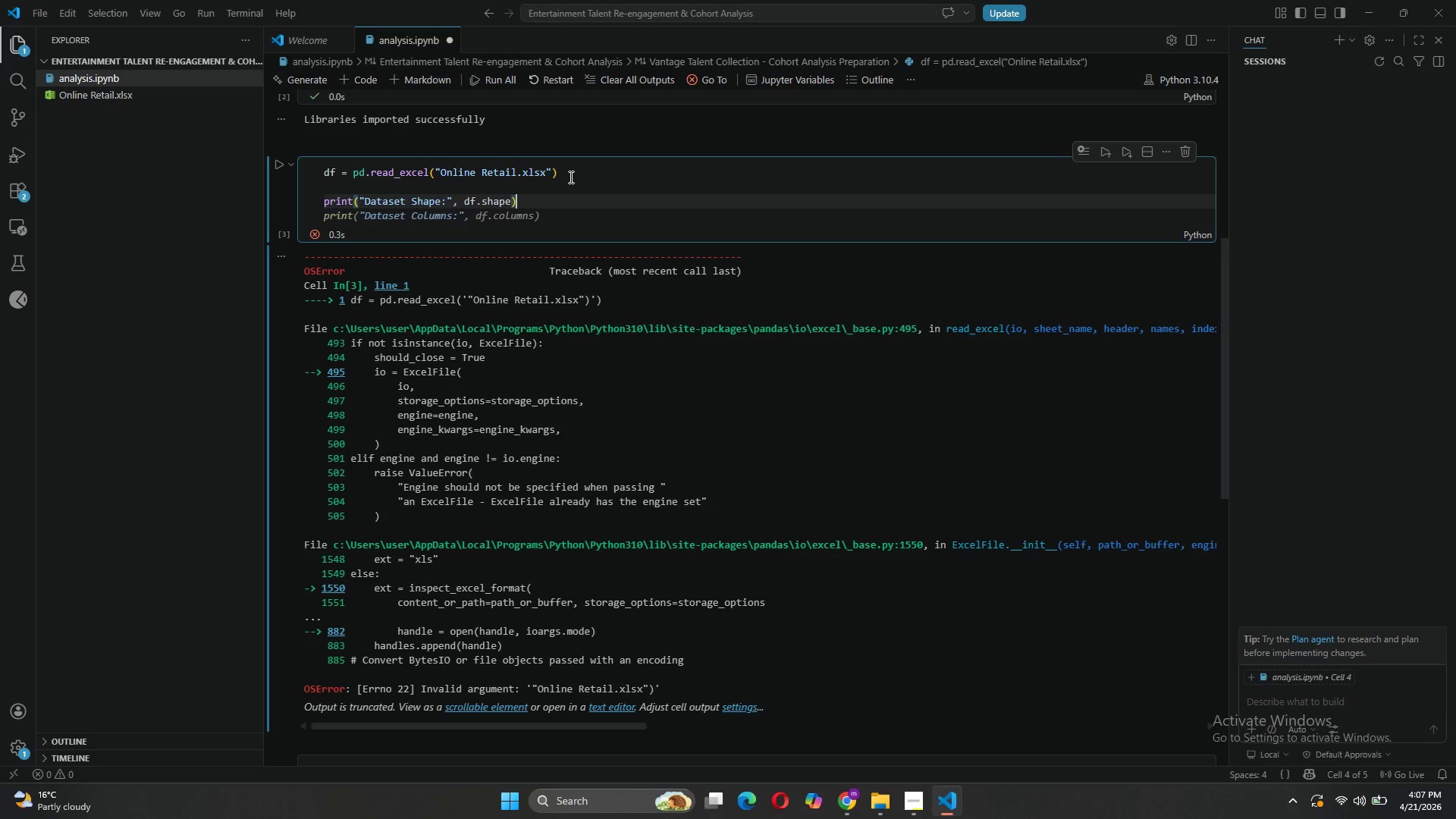 
key(Shift+ShiftRight)
 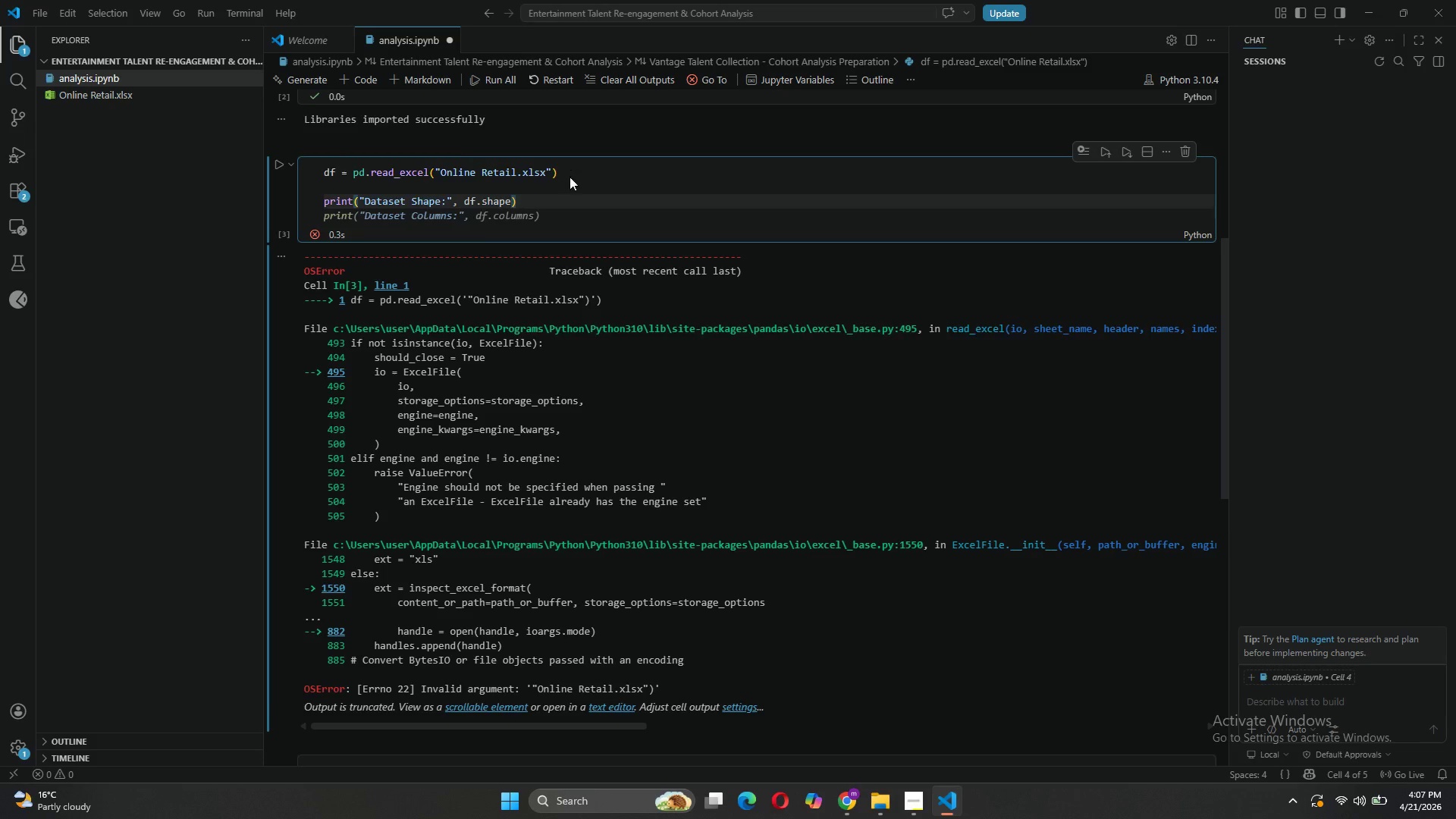 
key(Shift+Enter)
 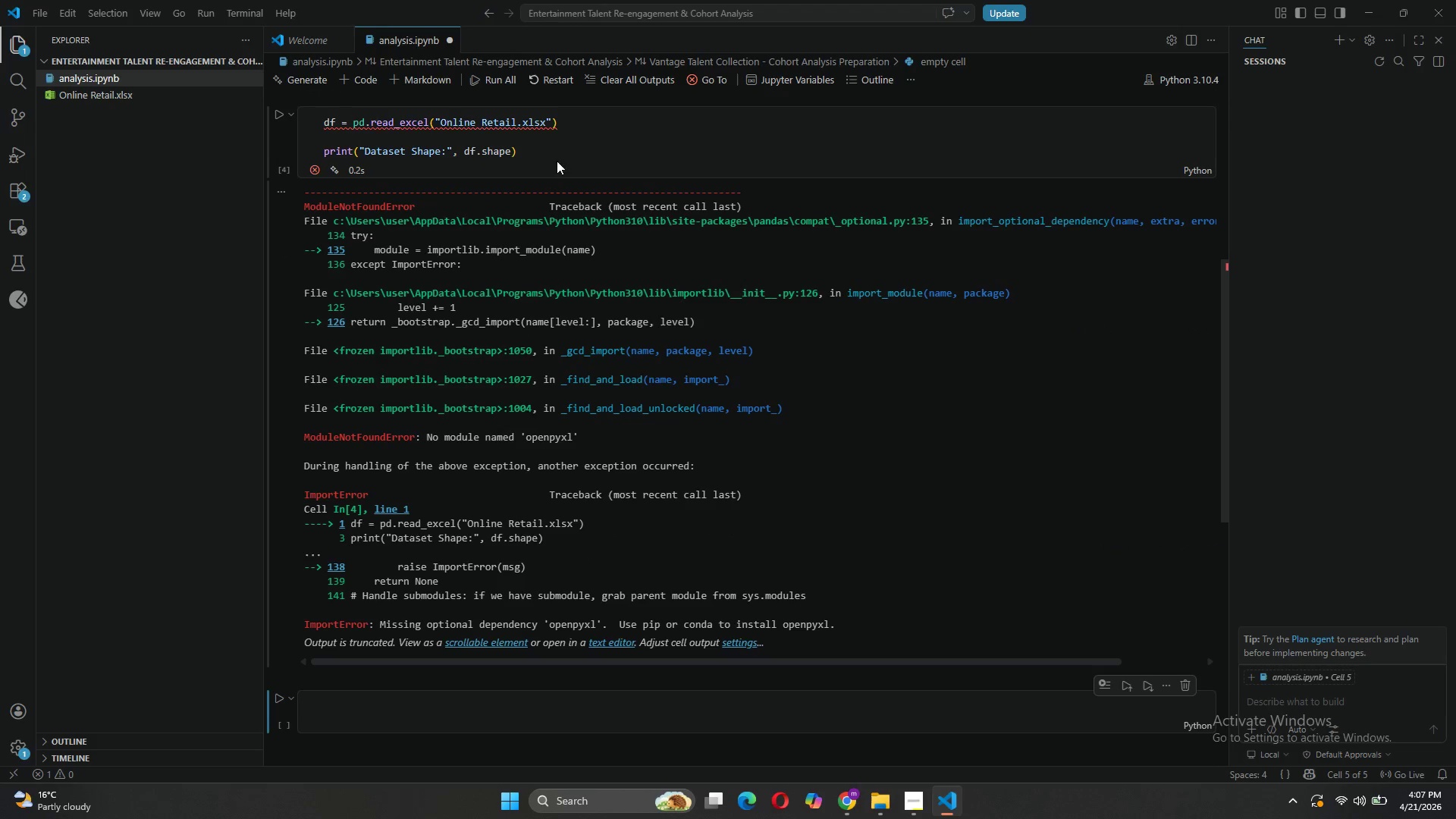 
left_click([548, 155])
 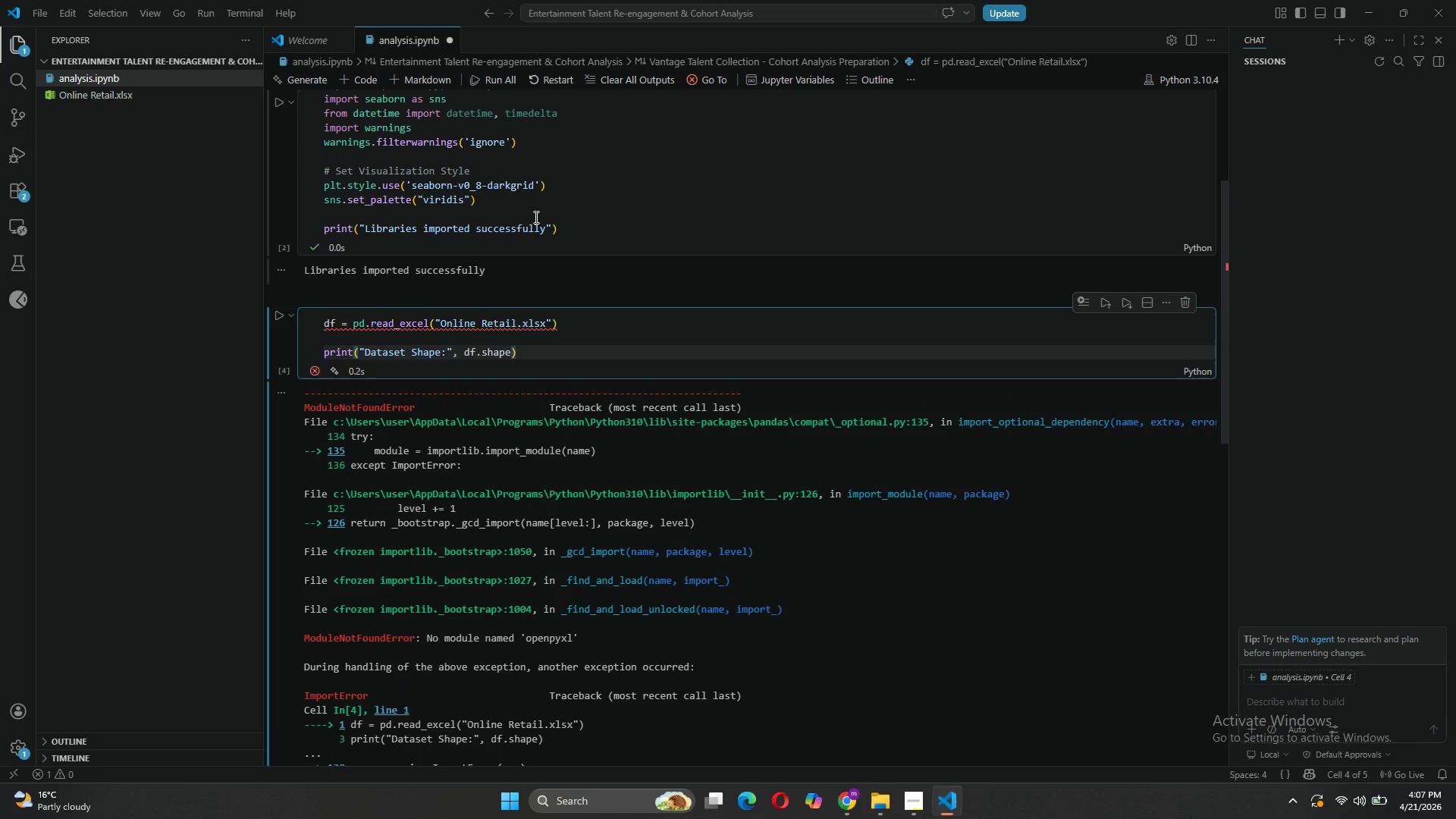 
wait(20.83)
 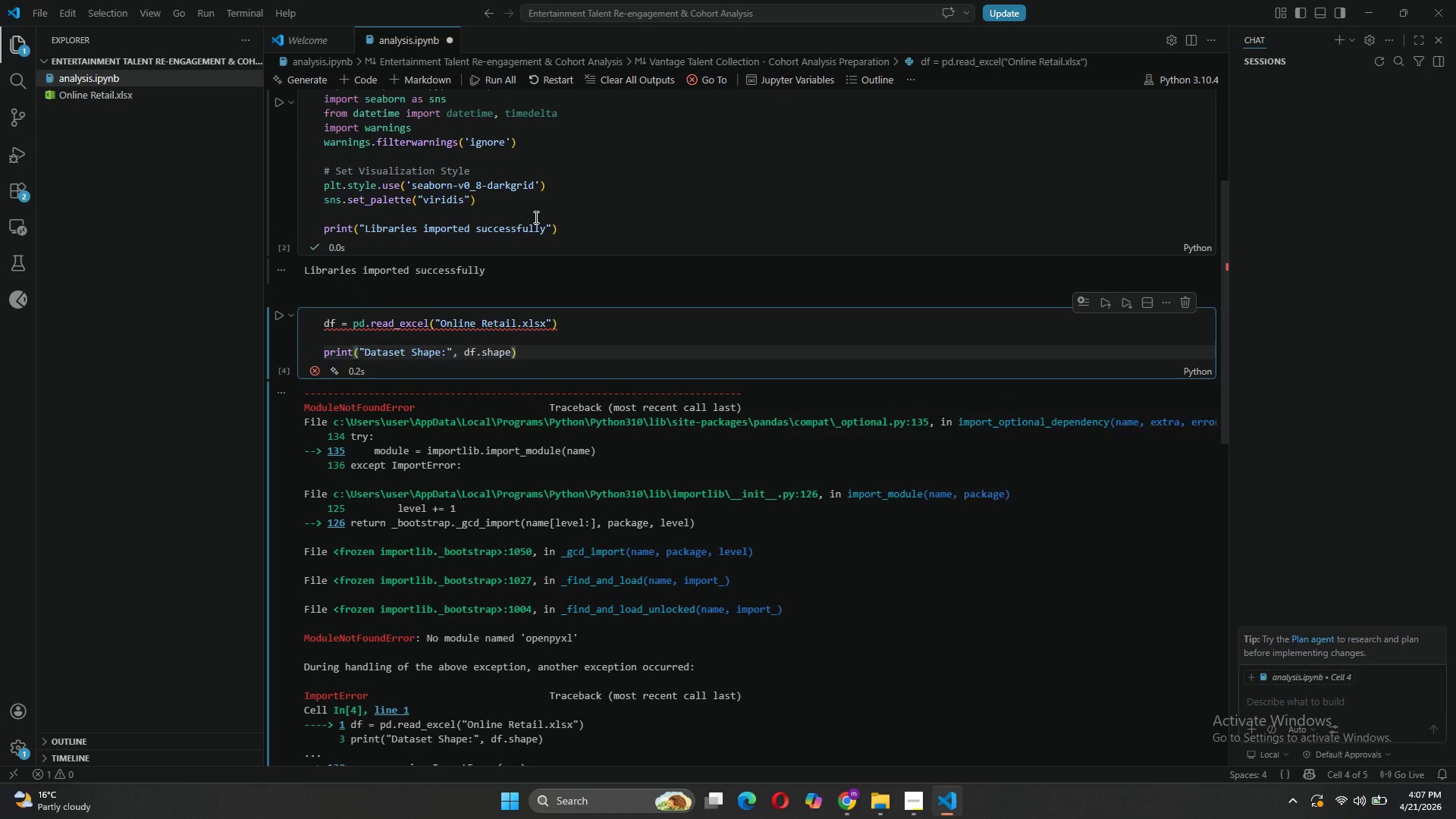 
left_click([519, 203])
 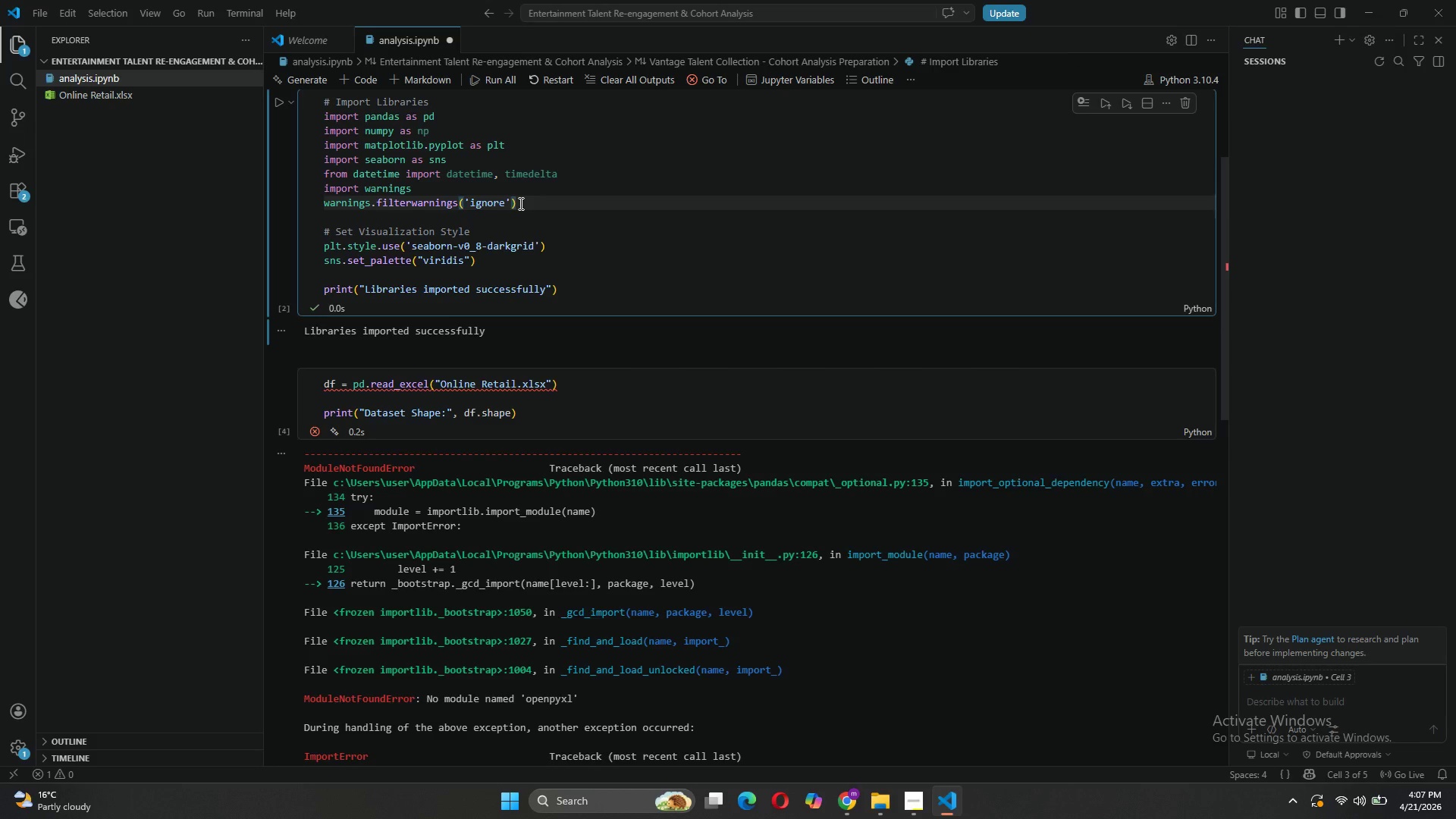 
key(Enter)
 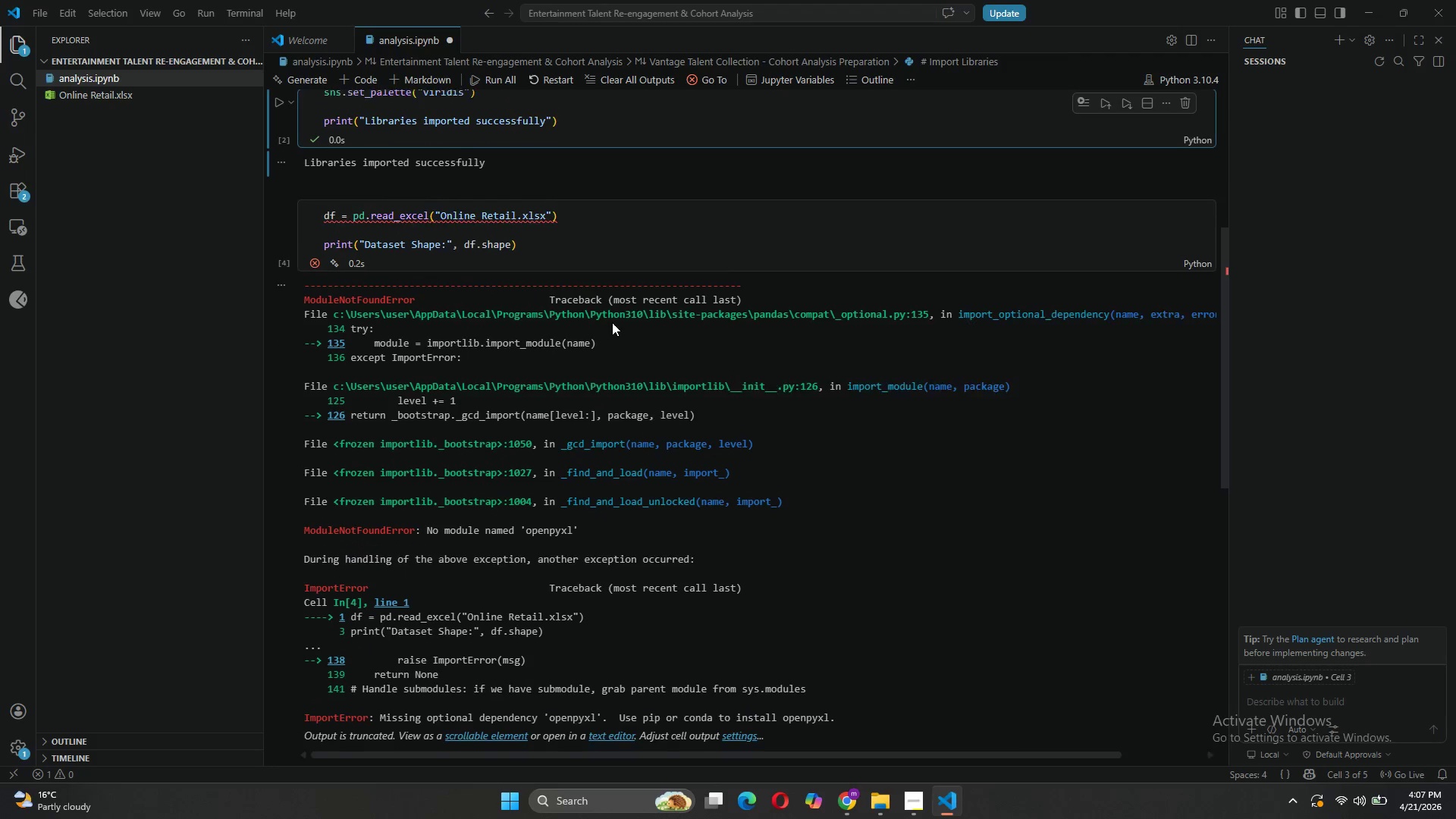 
wait(7.72)
 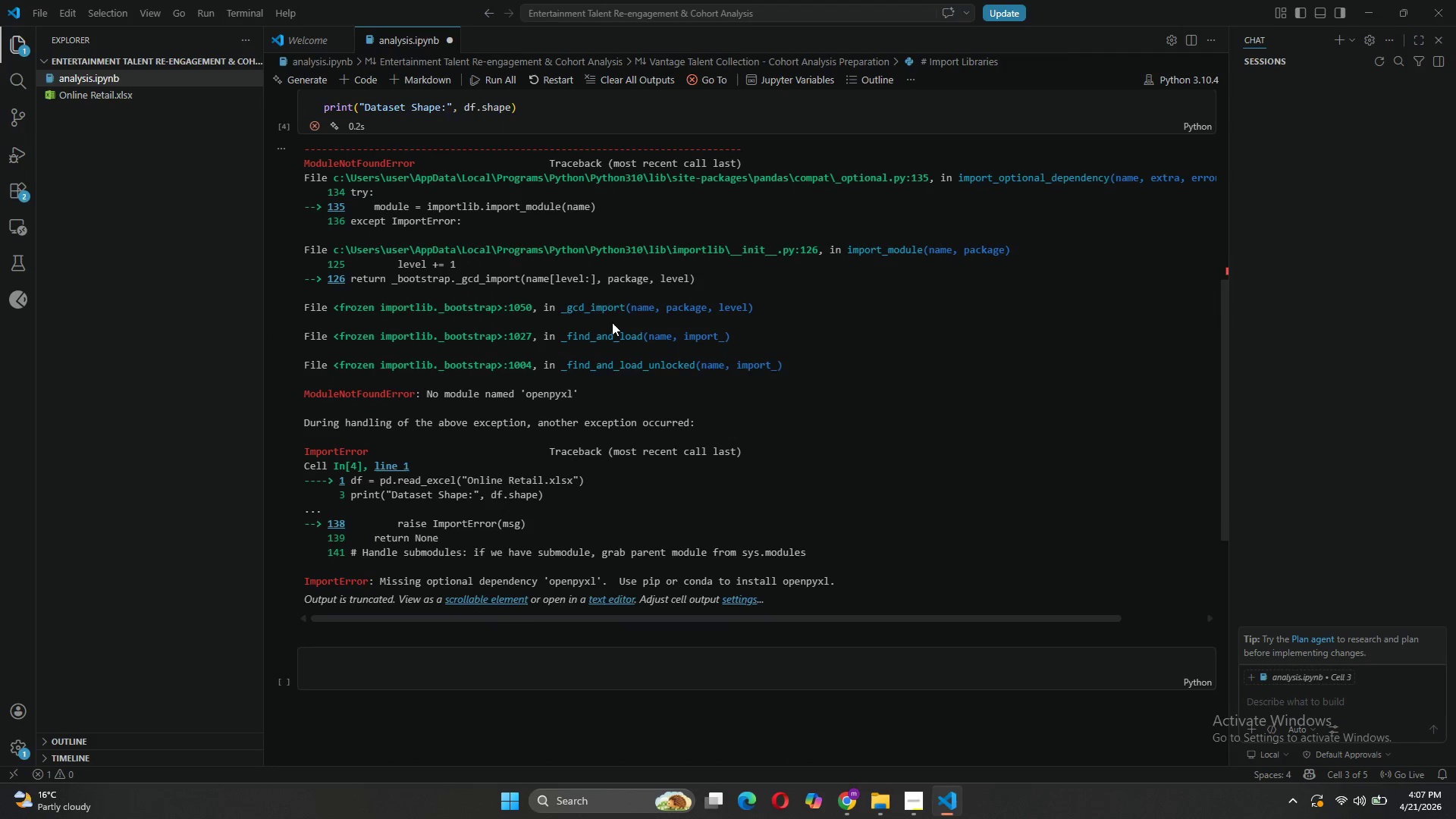 
type(import open)
 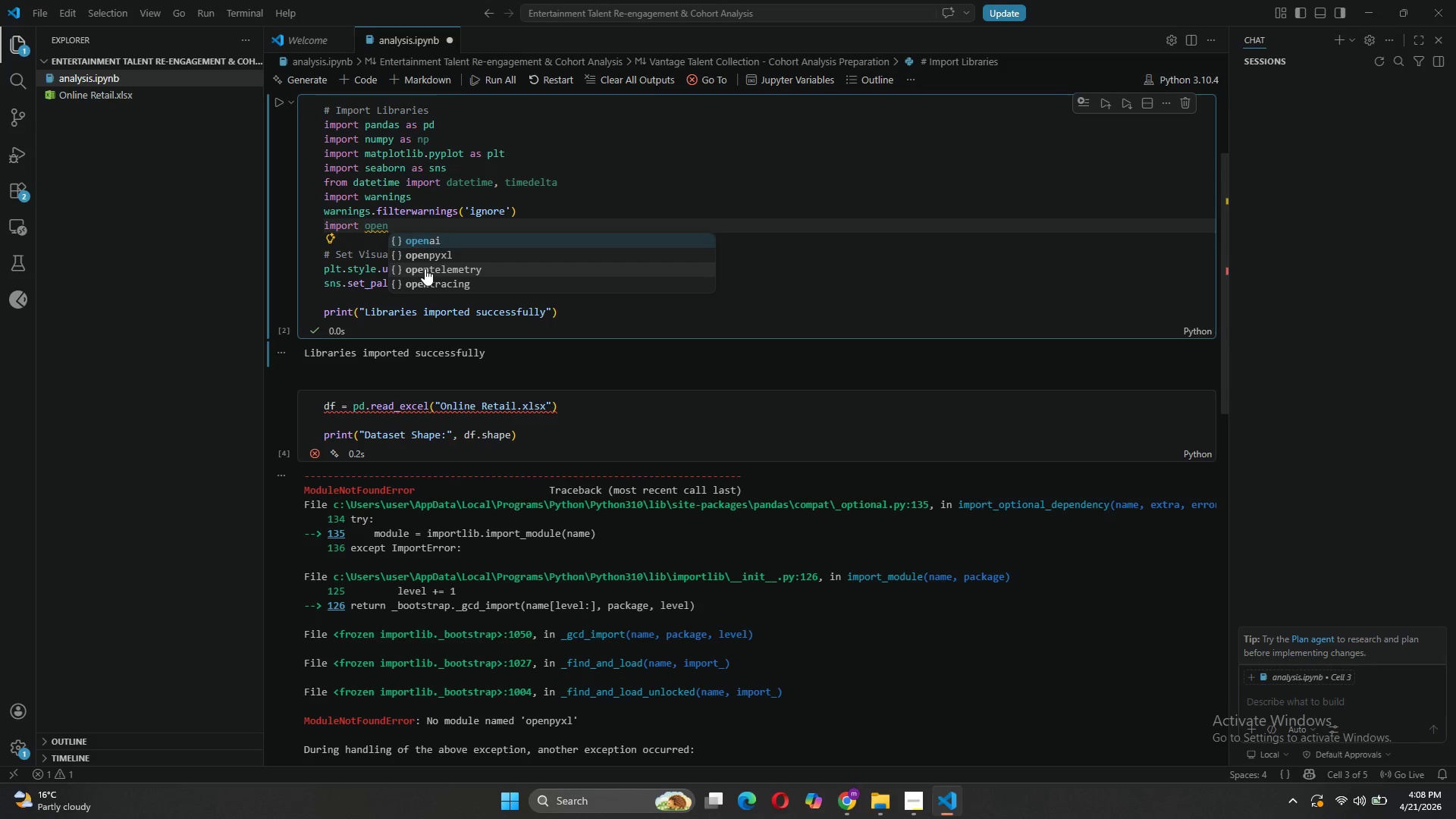 
left_click([413, 251])
 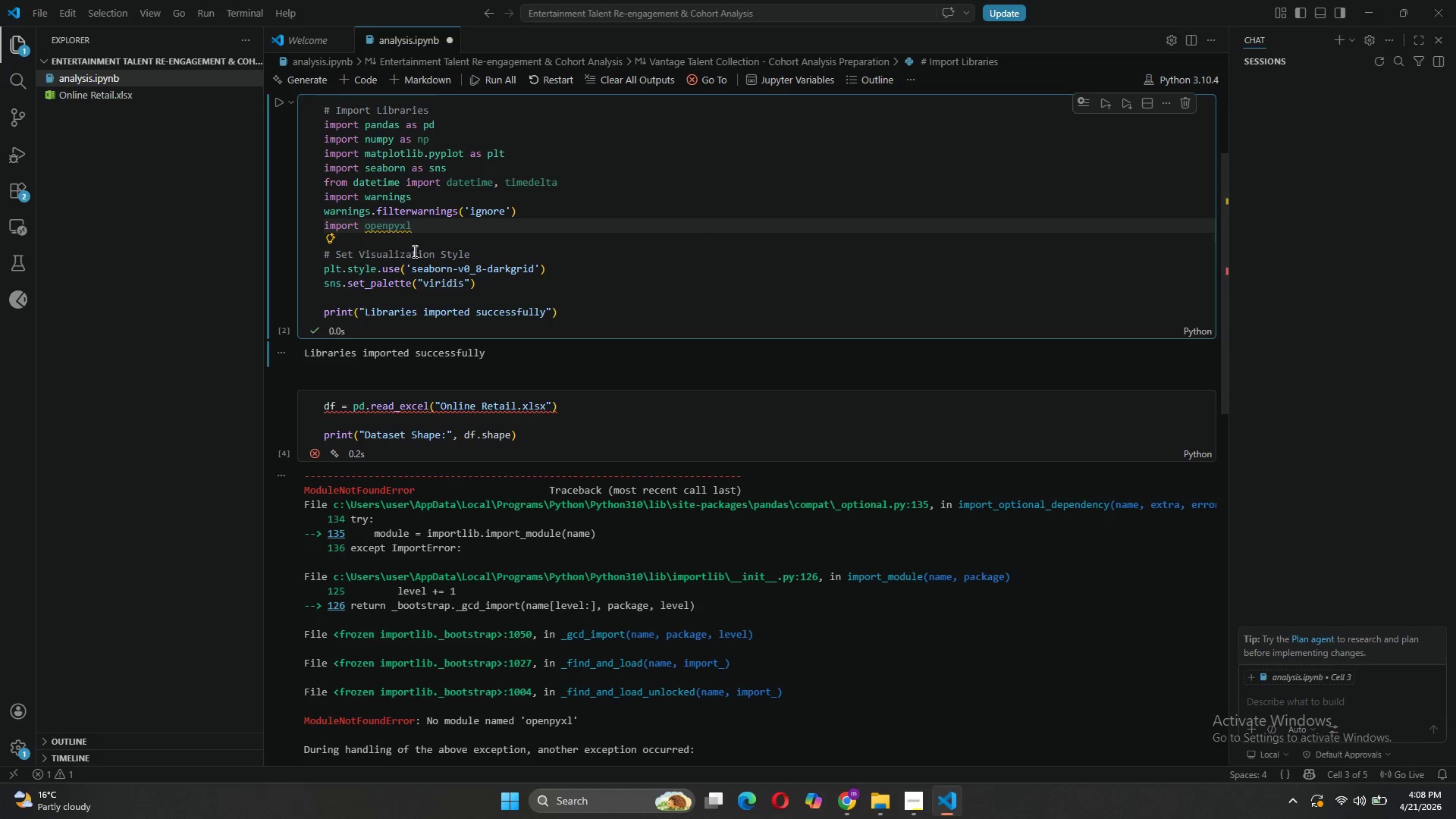 
mouse_move([396, 212])
 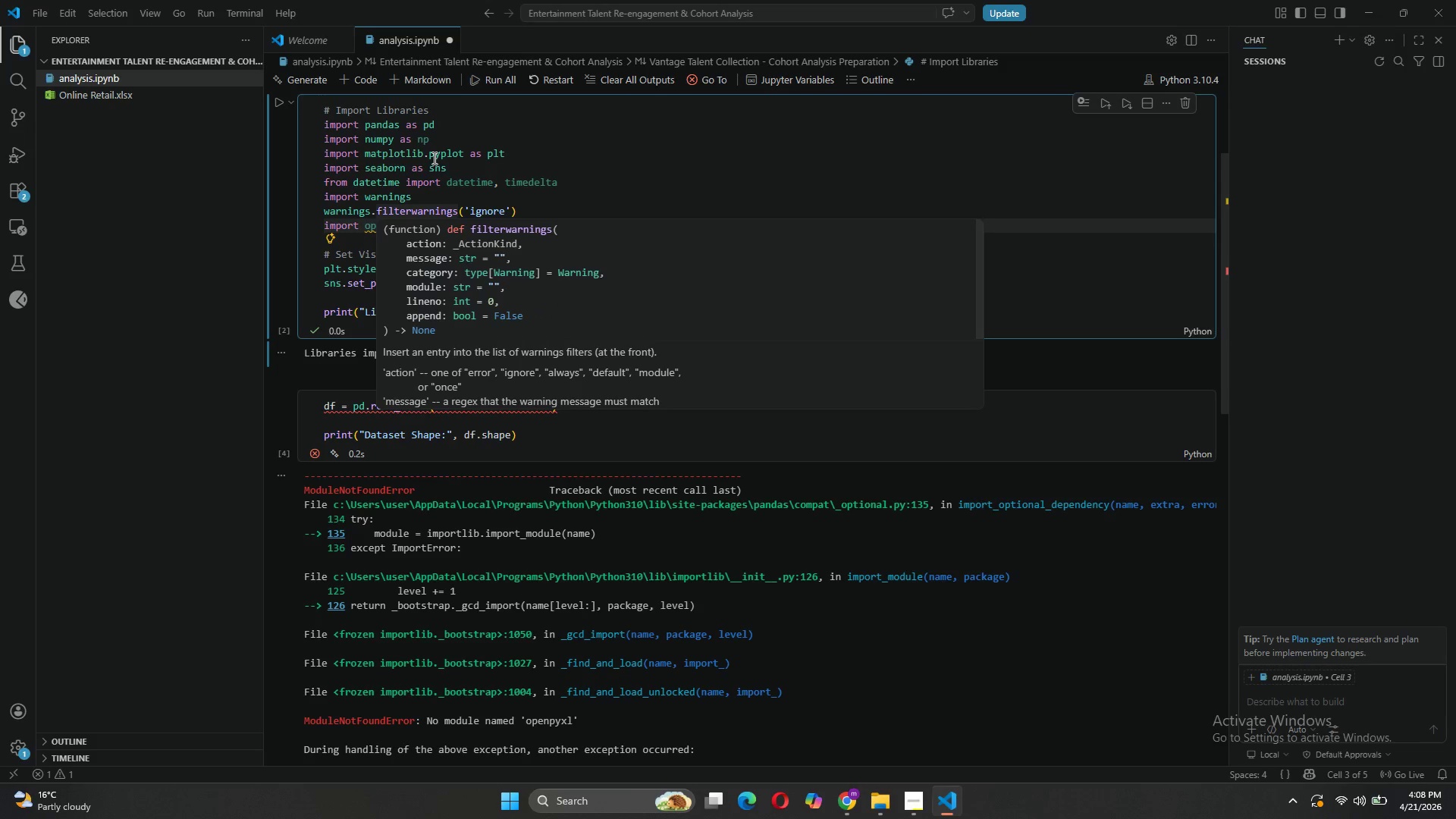 
left_click([433, 158])
 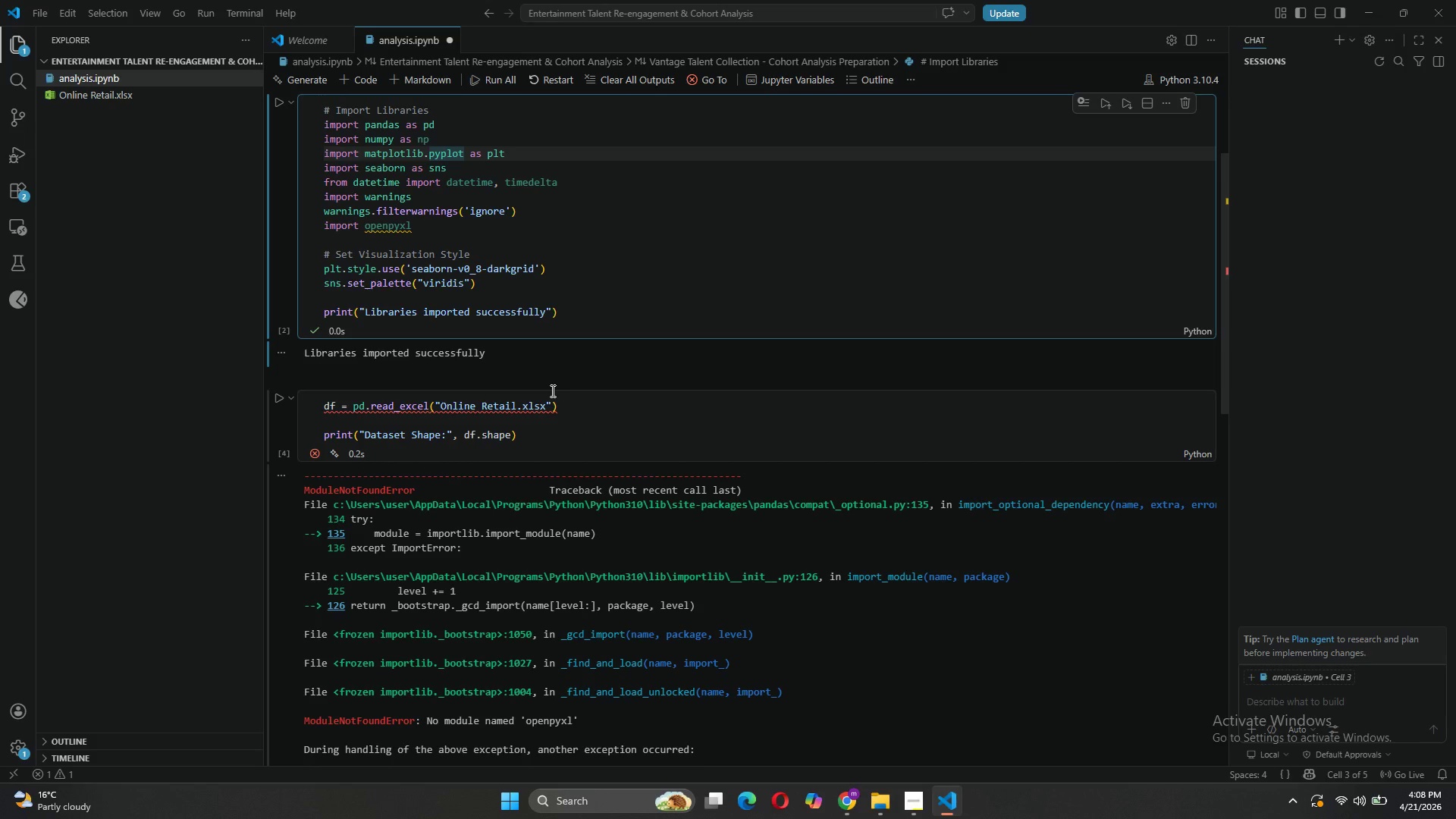 
left_click([528, 429])
 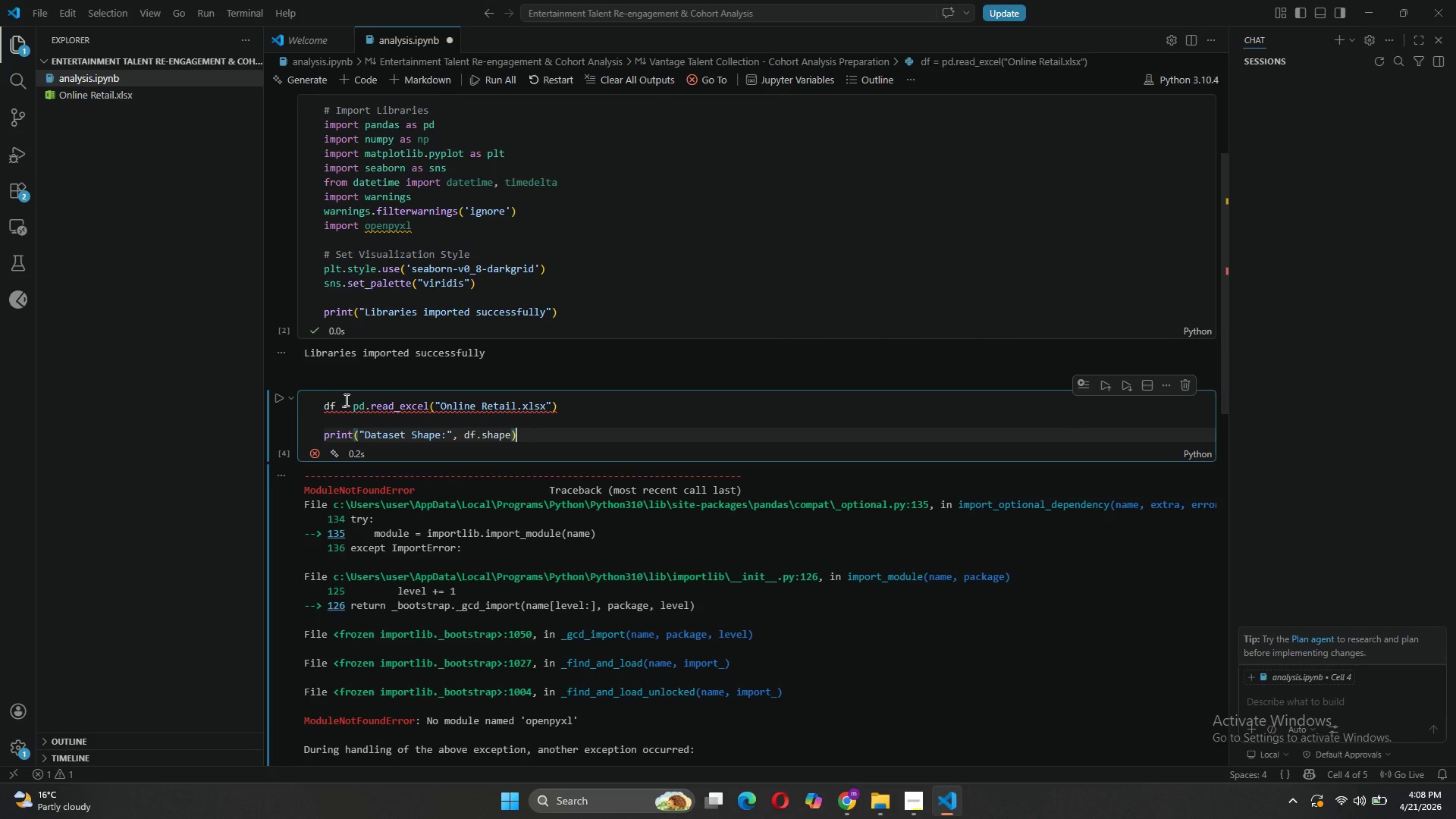 
left_click([278, 398])
 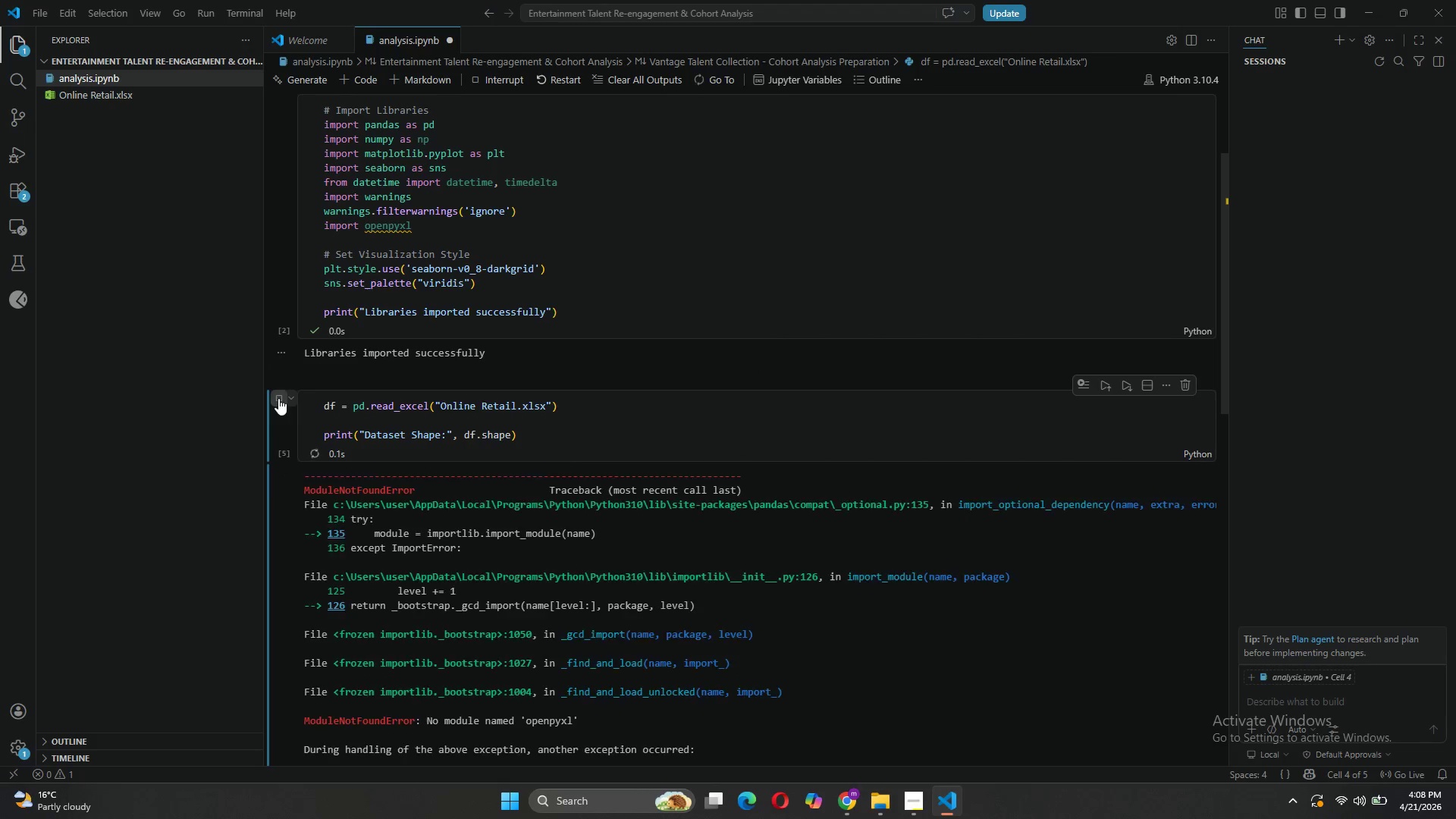 
mouse_move([430, 516])
 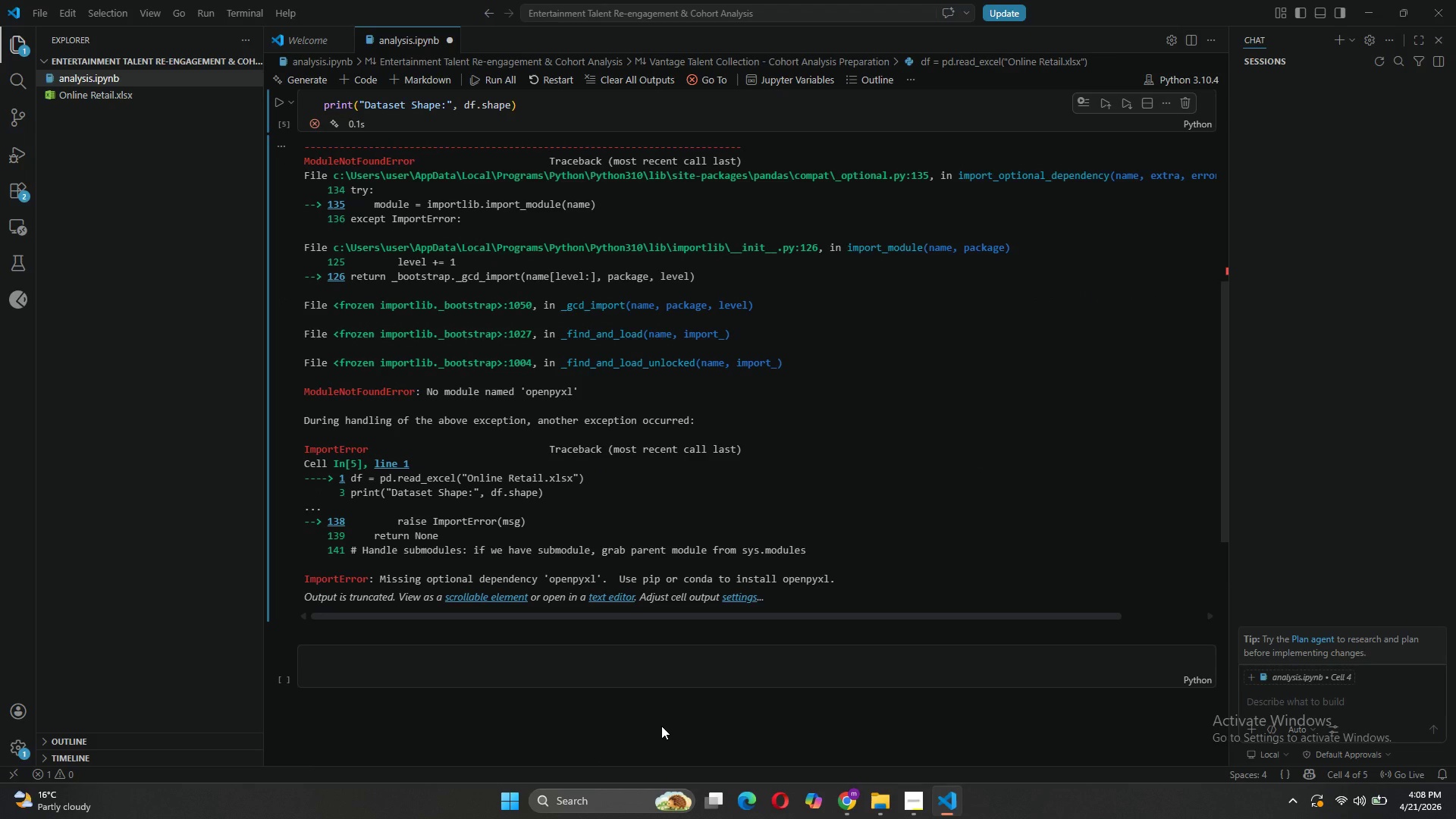 
key(Control+J)
 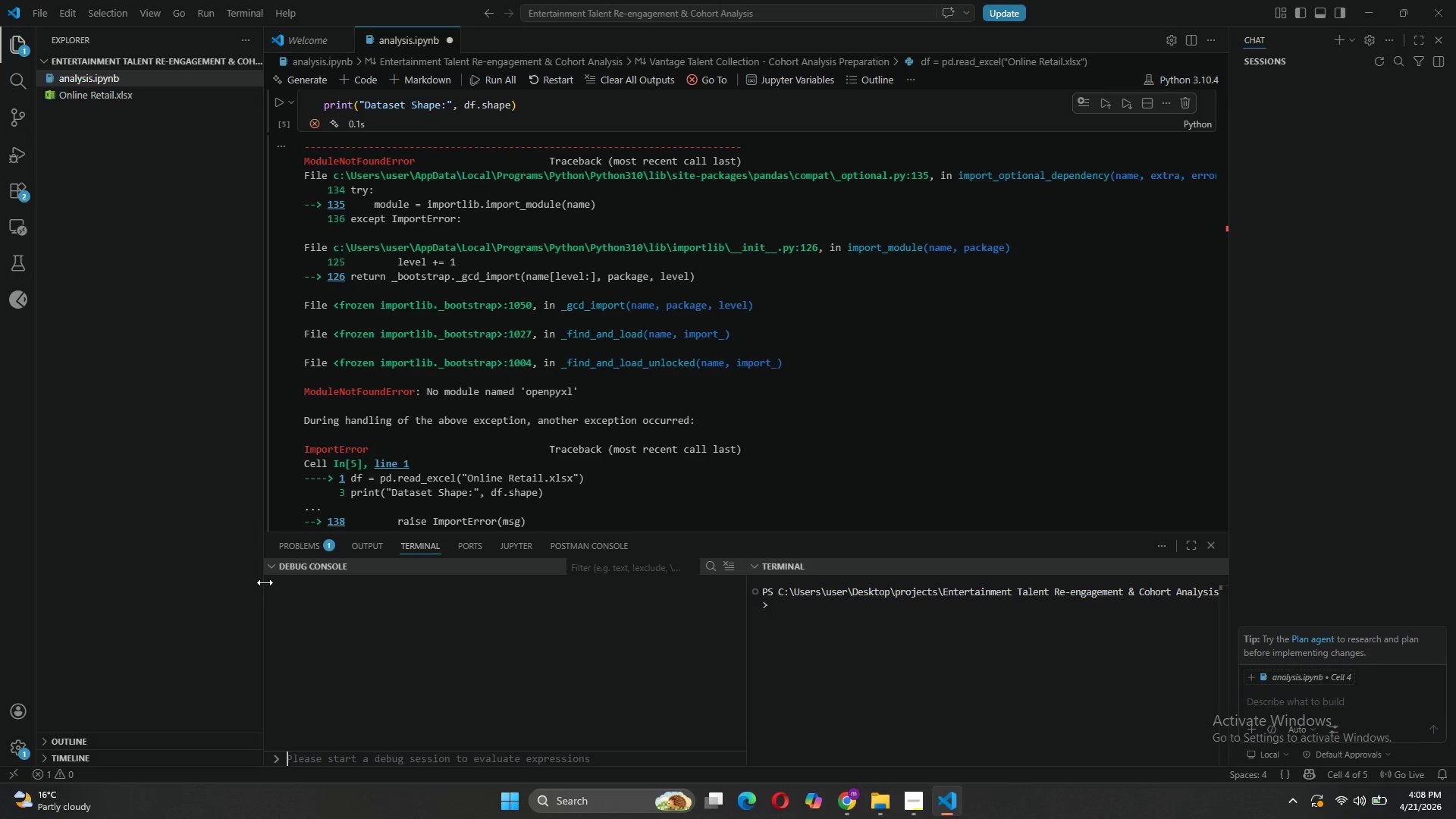 
left_click([271, 570])
 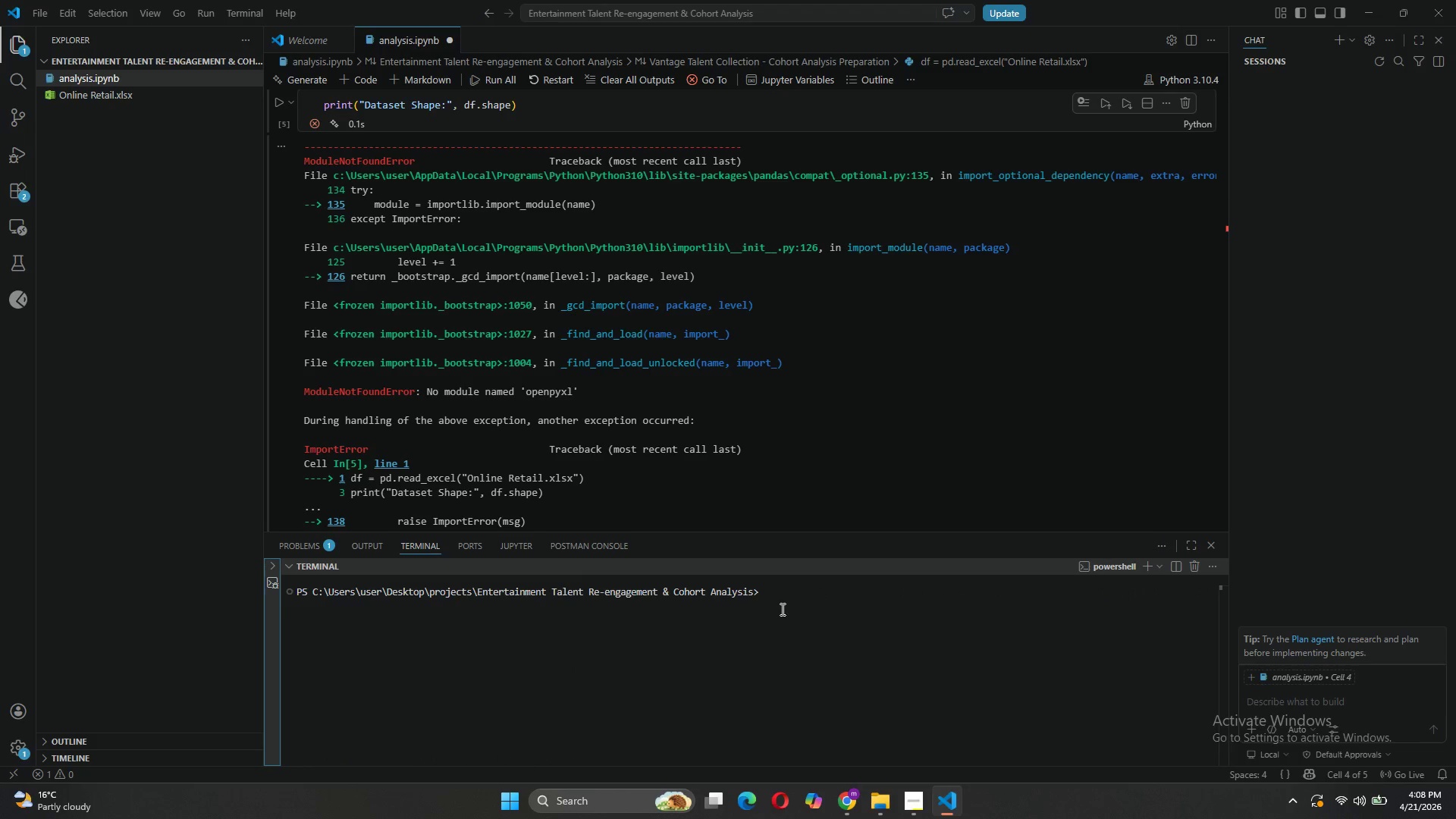 
left_click([817, 590])
 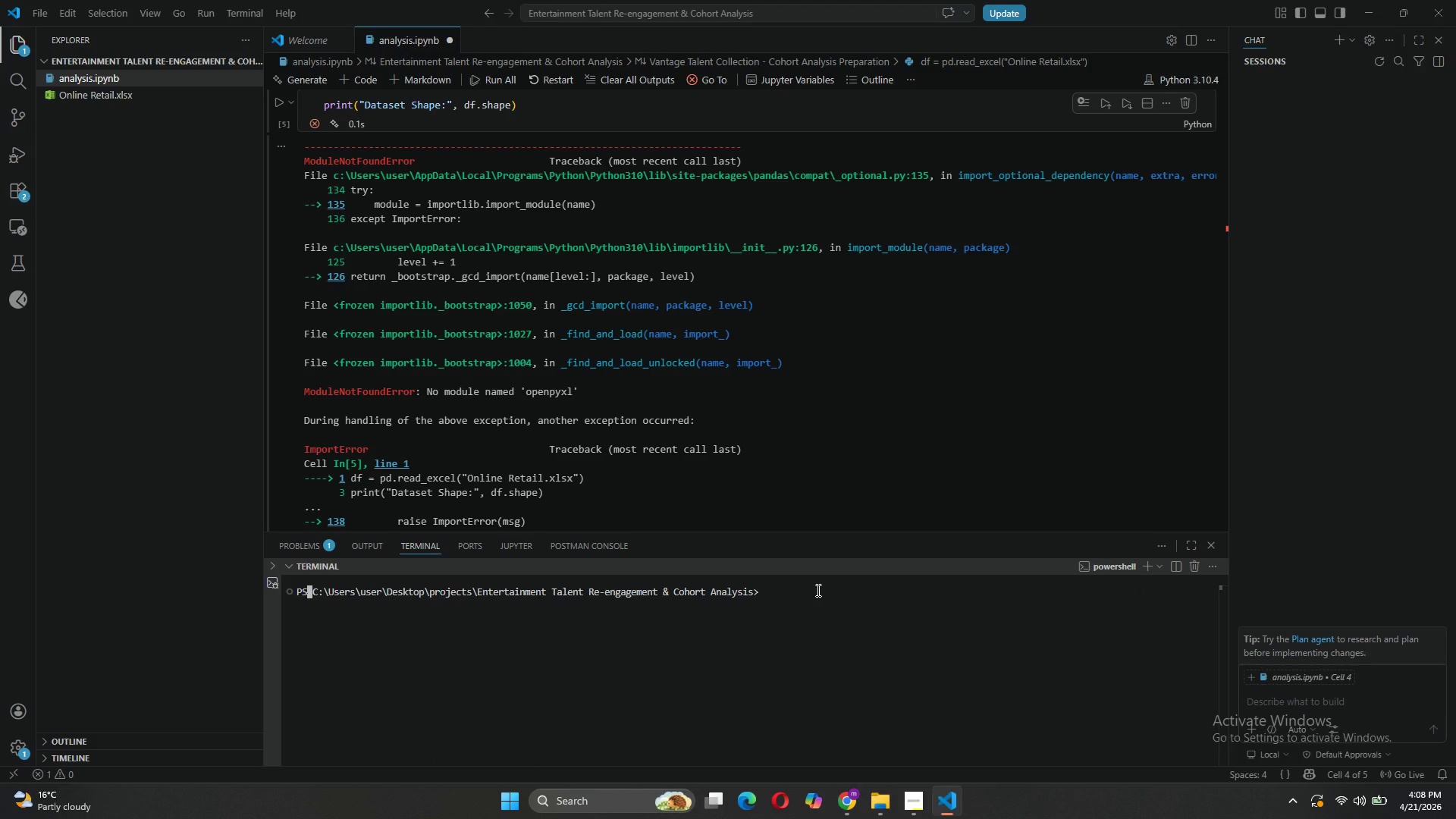 
type(pip install open)
 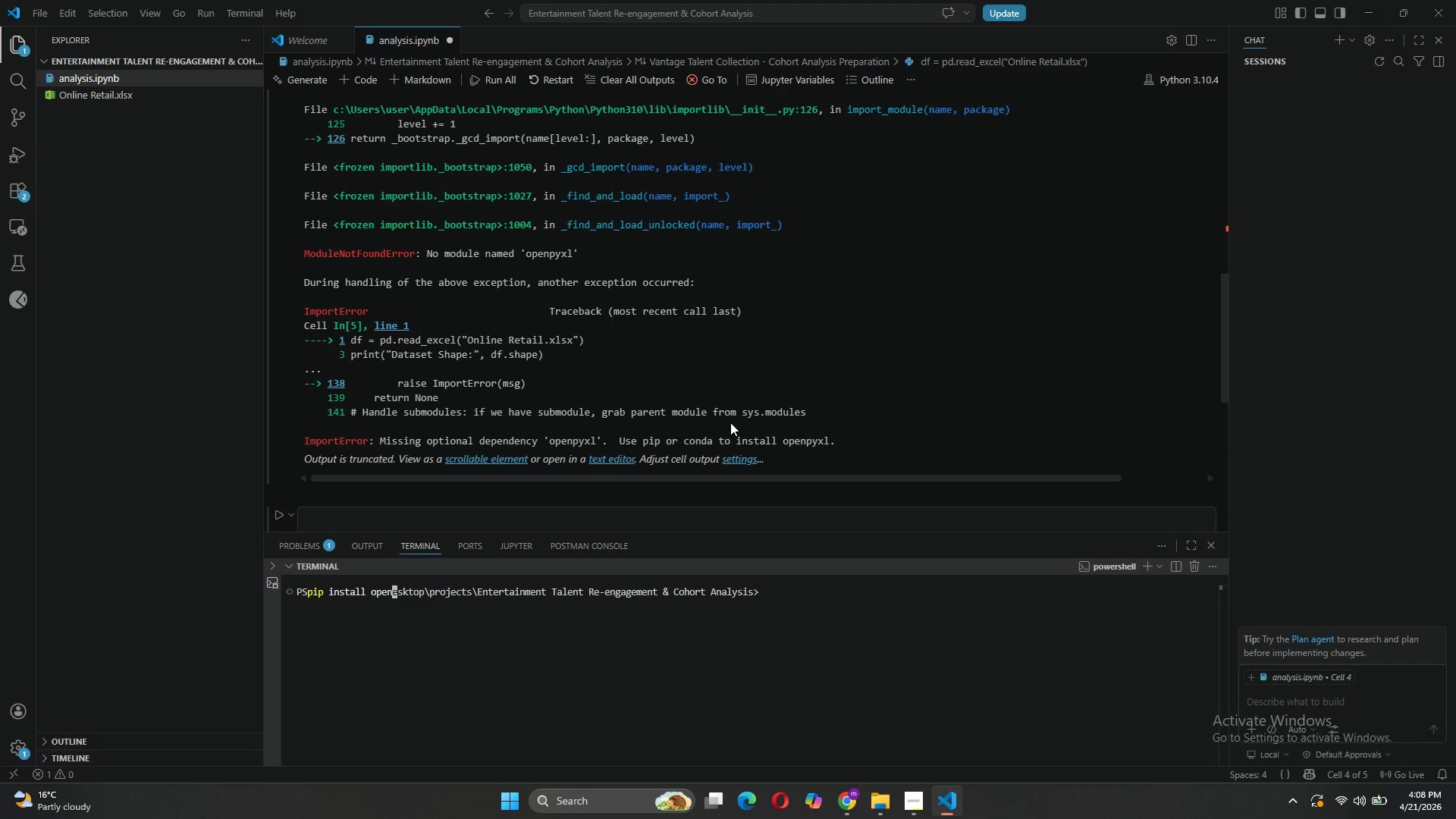 
type(pyxl)
 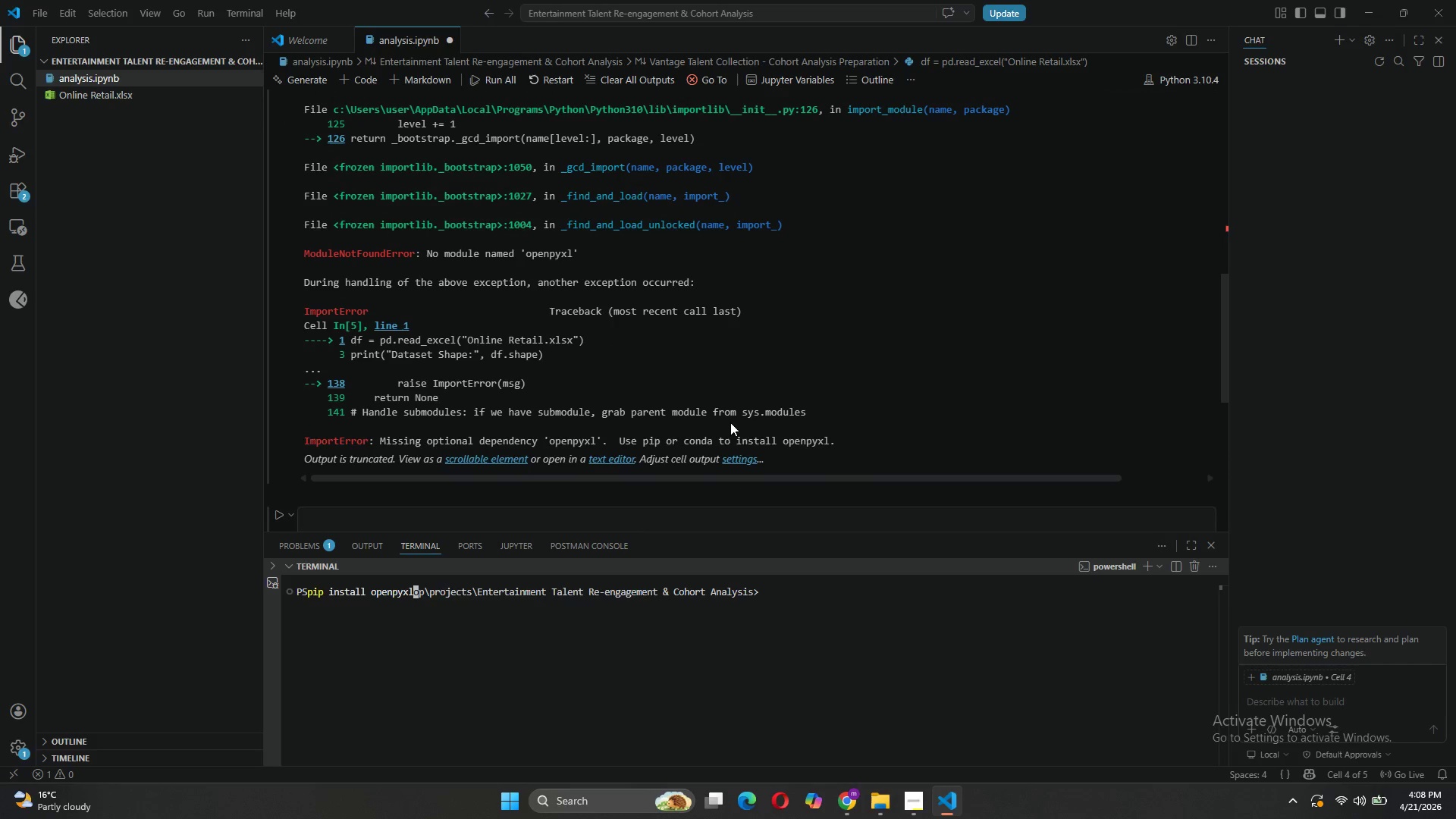 
key(Enter)
 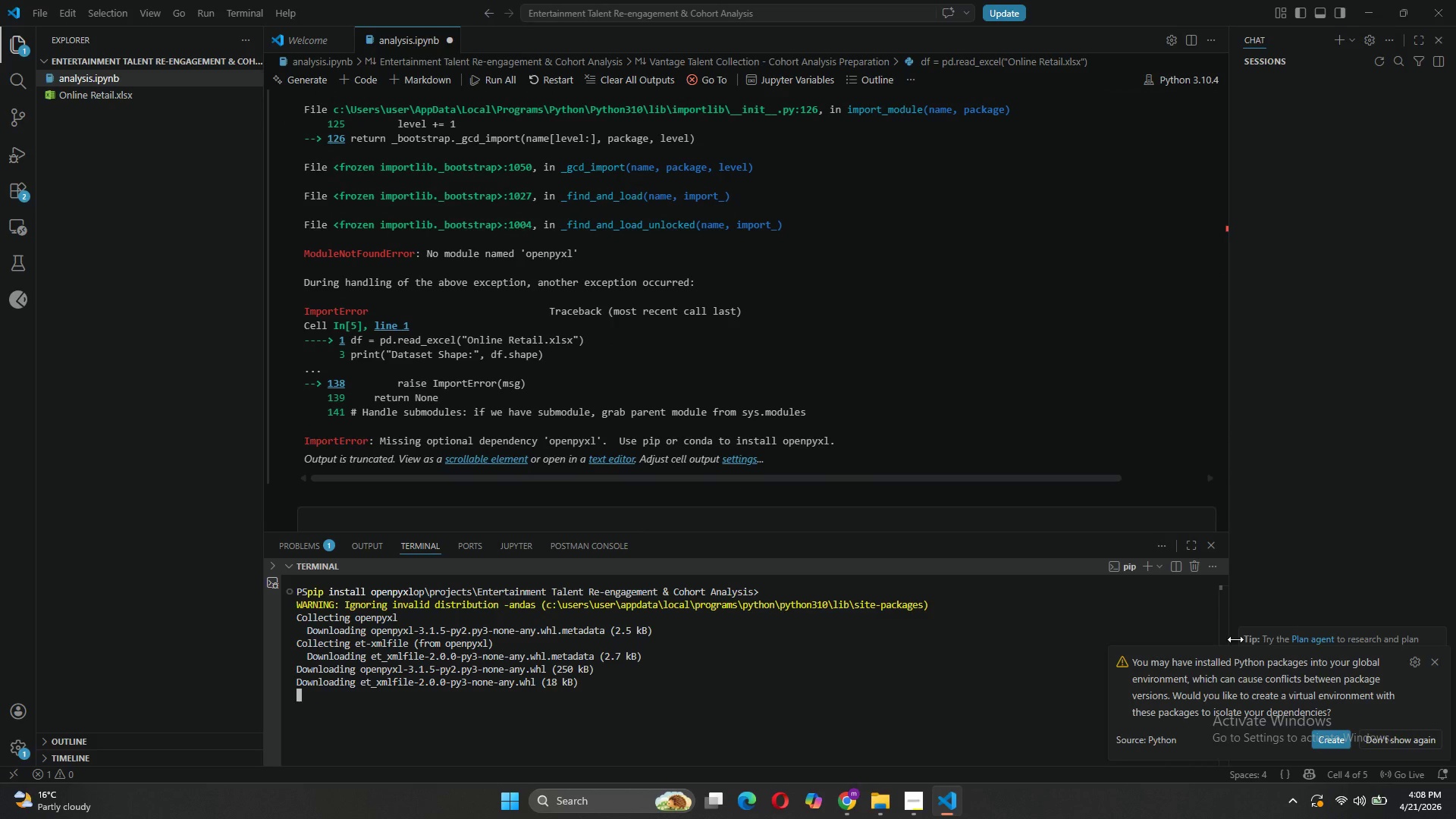 
wait(5.28)
 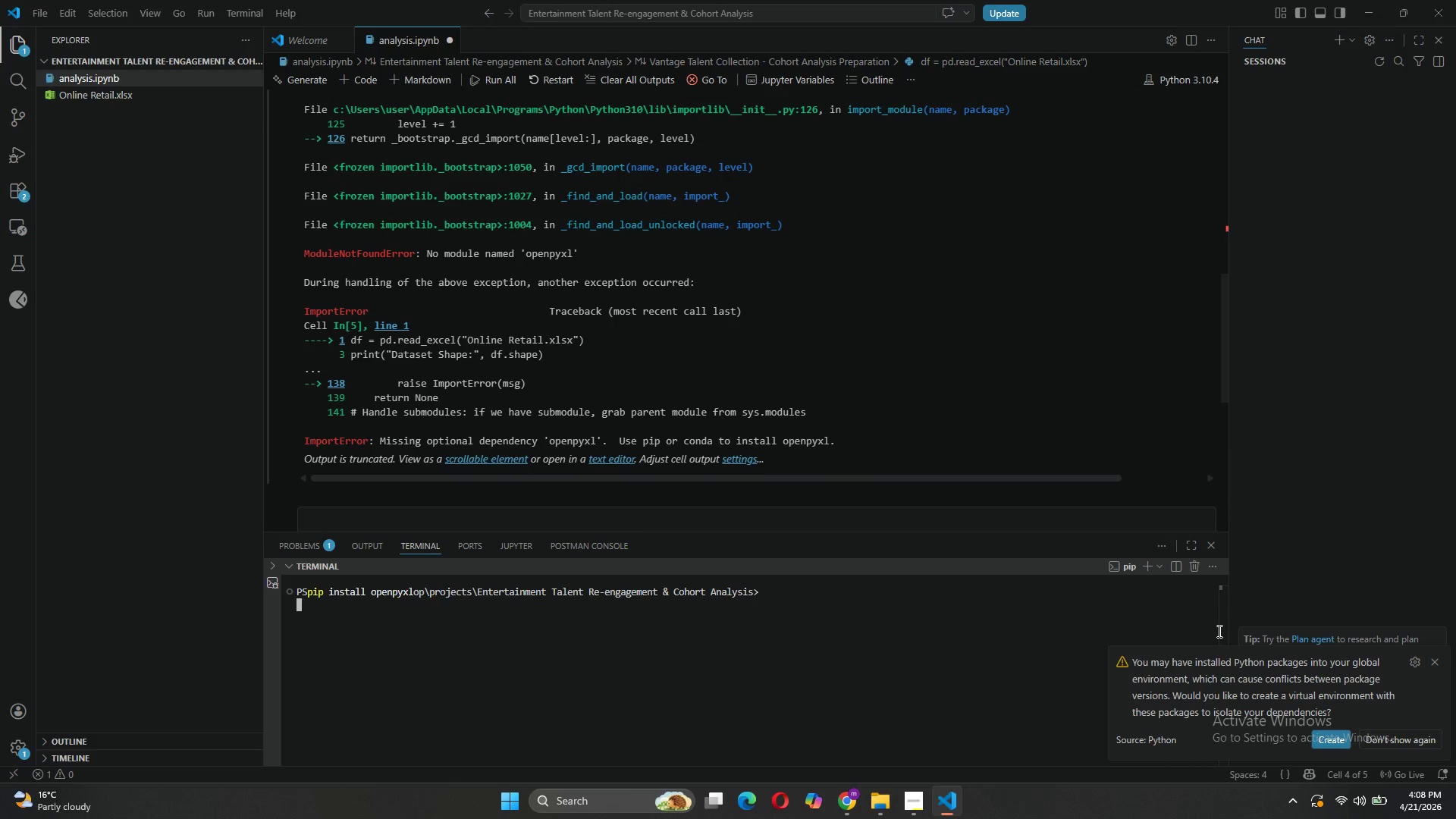 
left_click([1430, 662])
 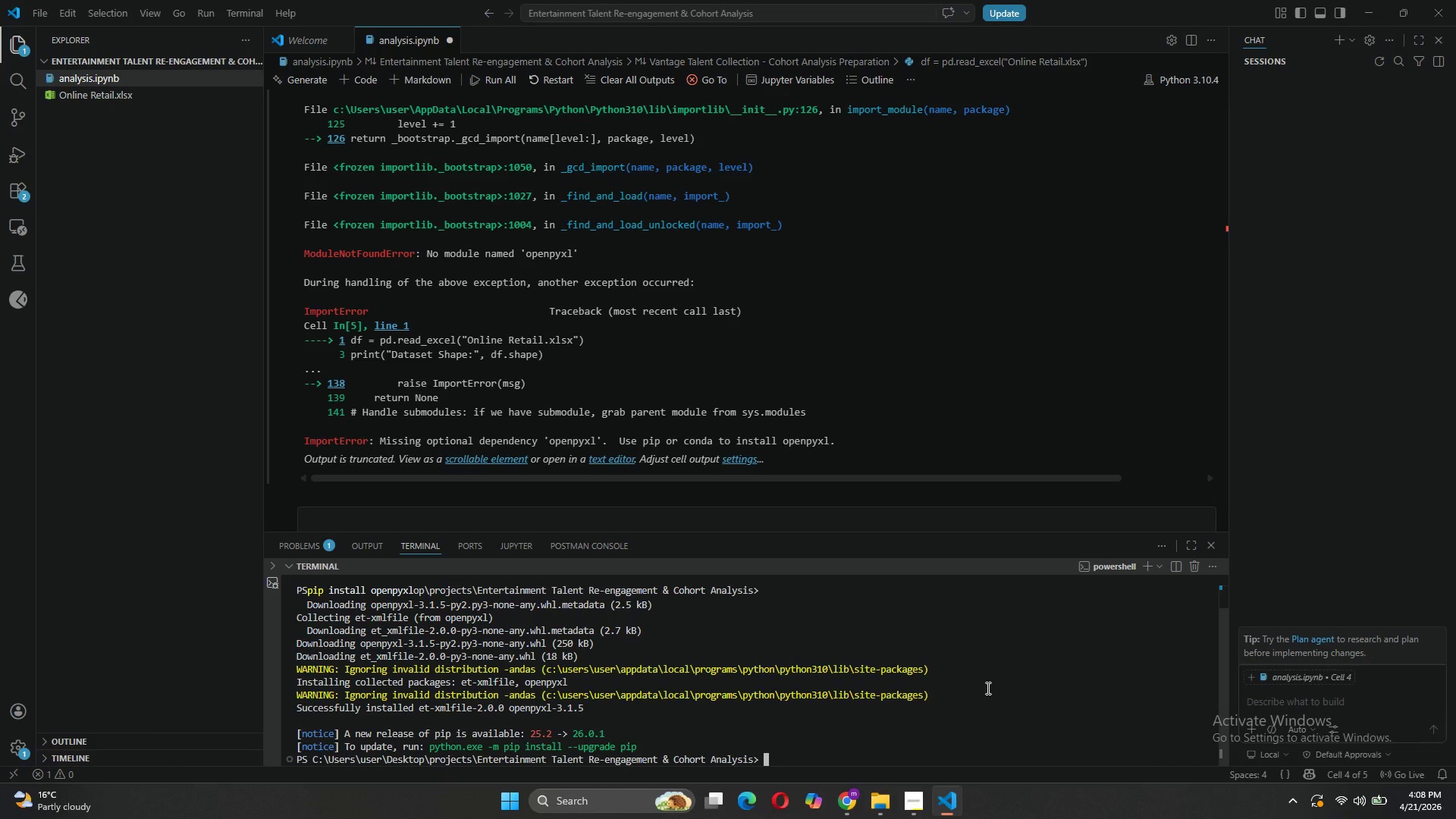 
wait(14.11)
 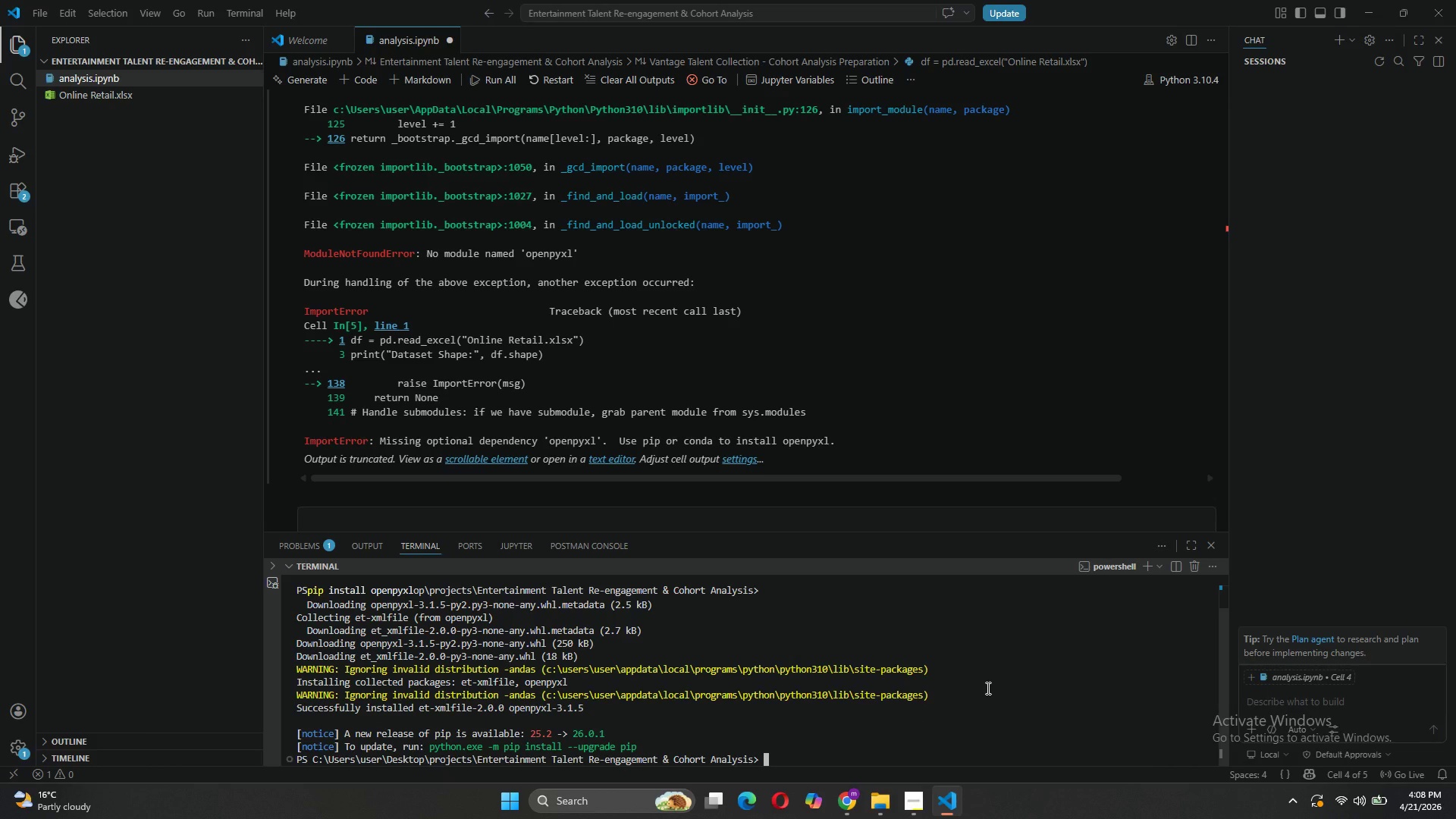 
left_click([281, 246])
 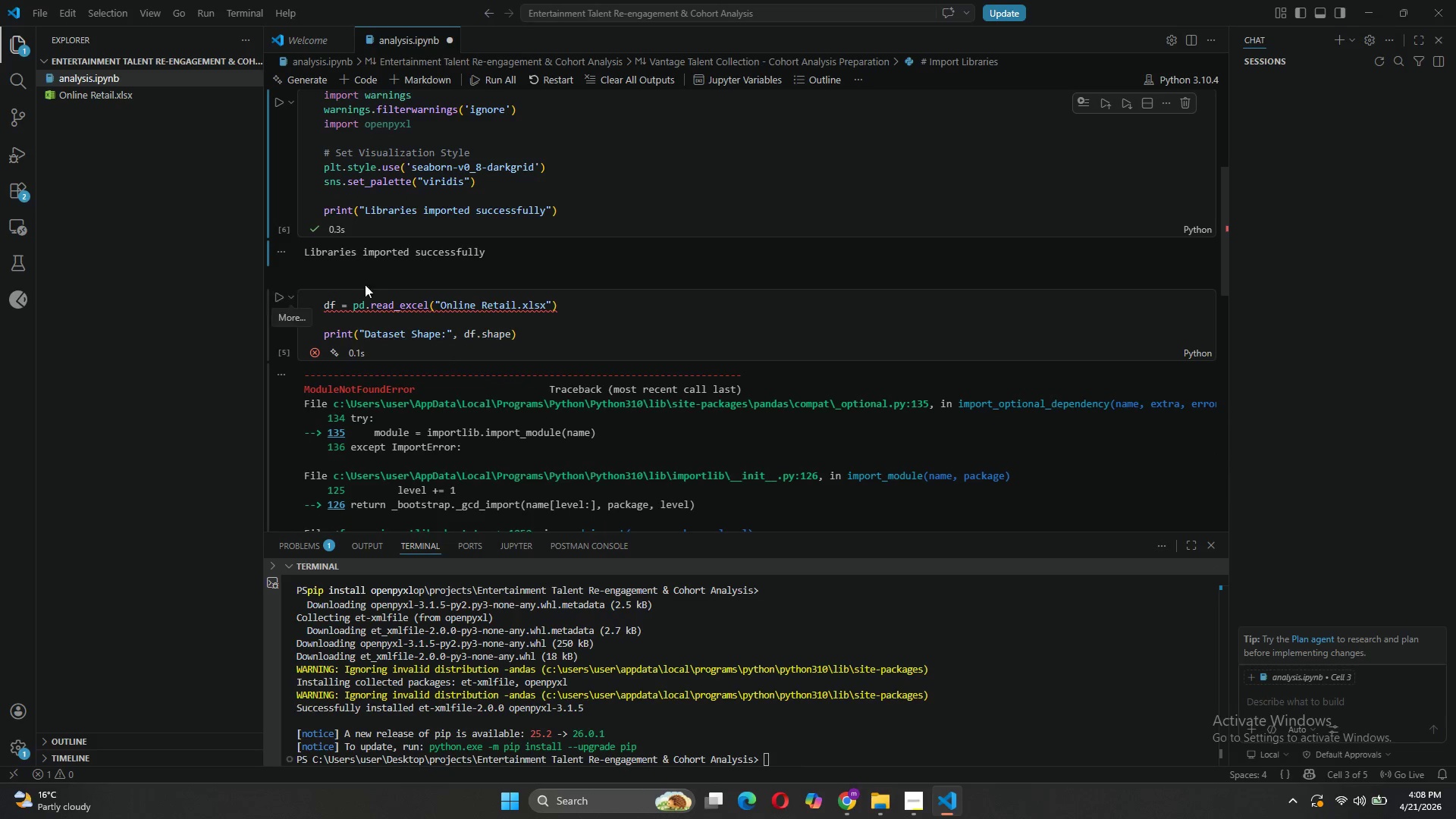 
left_click([548, 331])
 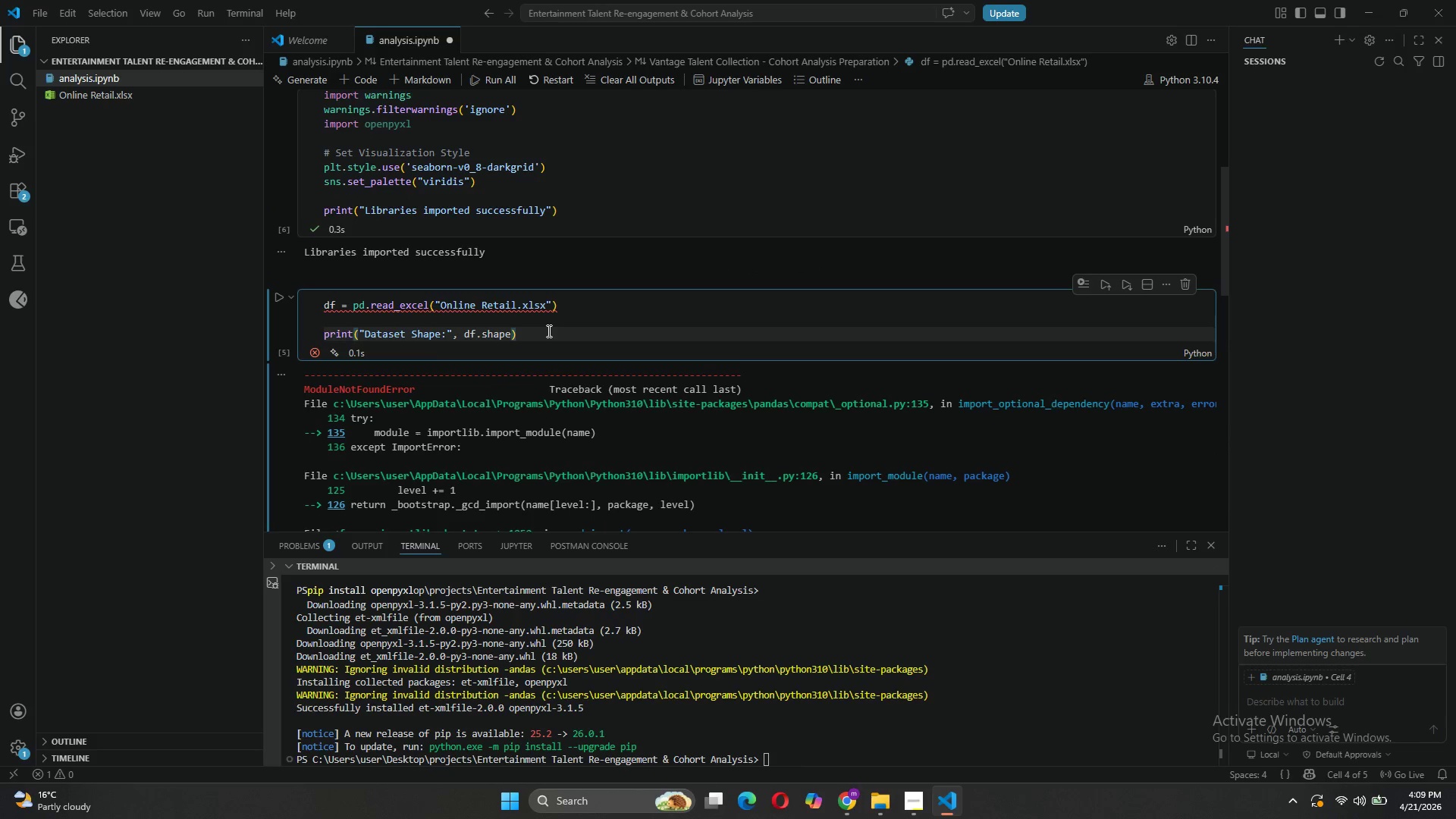 
key(Enter)
 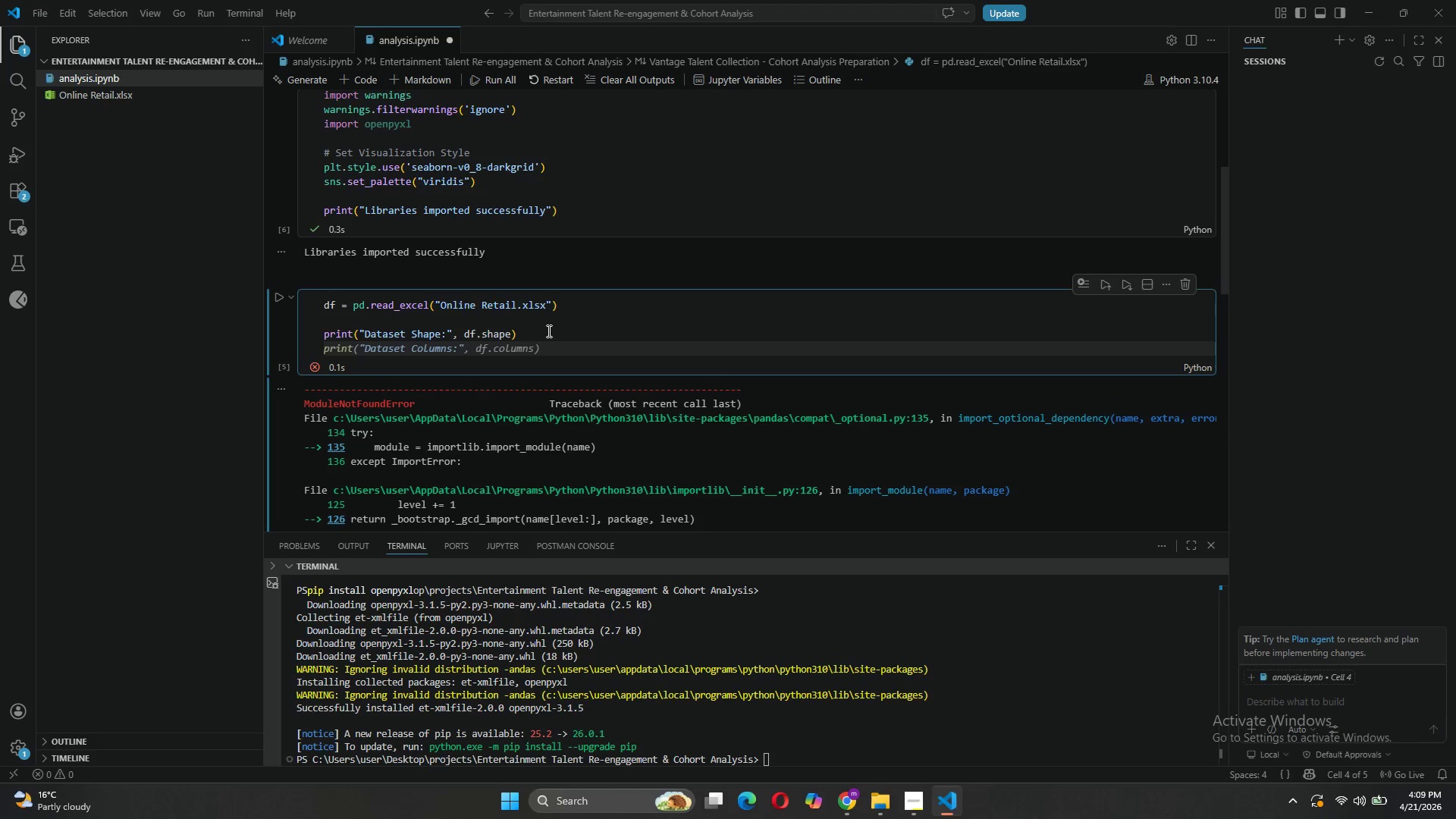 
type(print(\)
key(Backspace)
type("\n First)
key(Tab)
 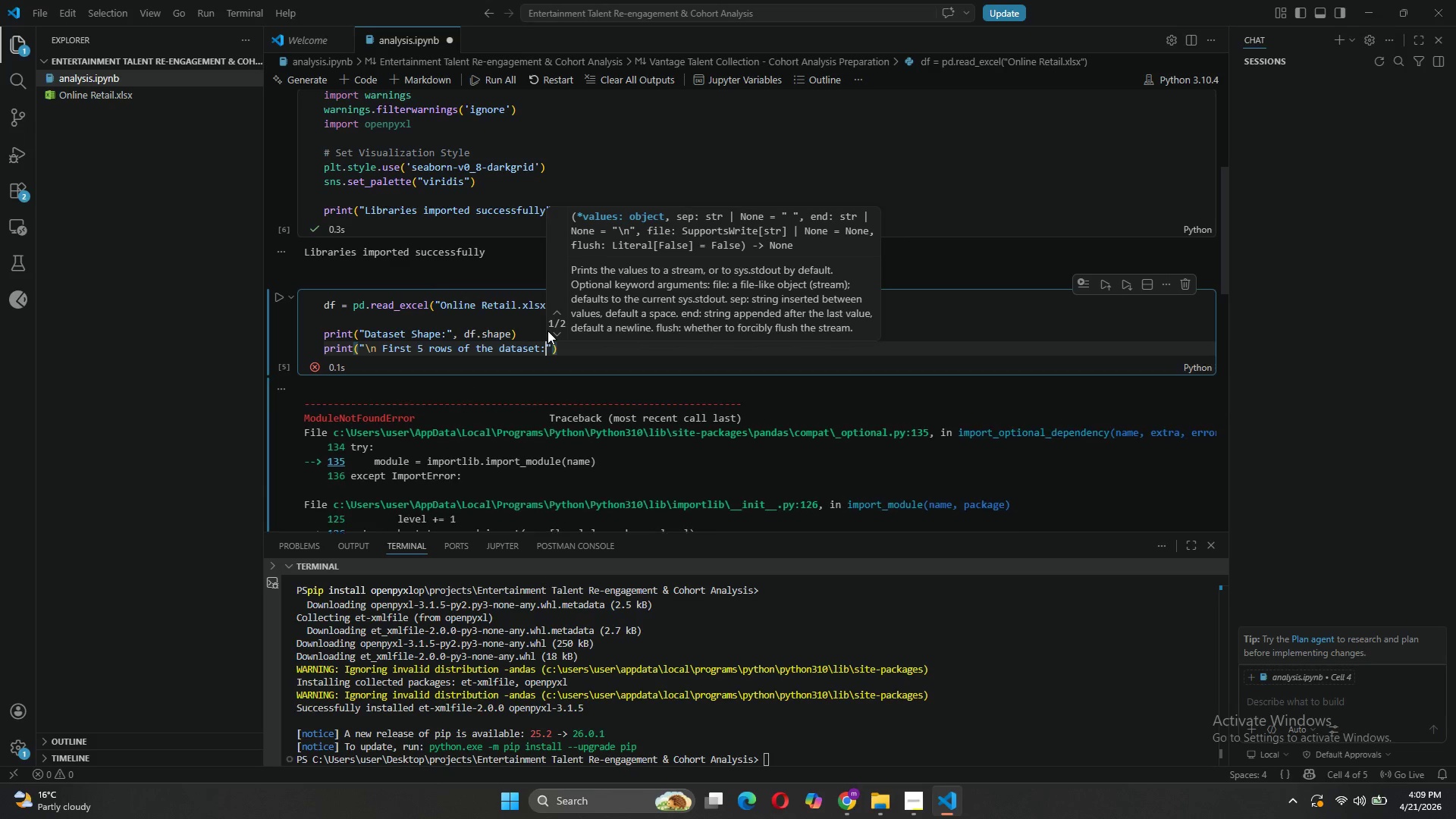 
key(Tab)
 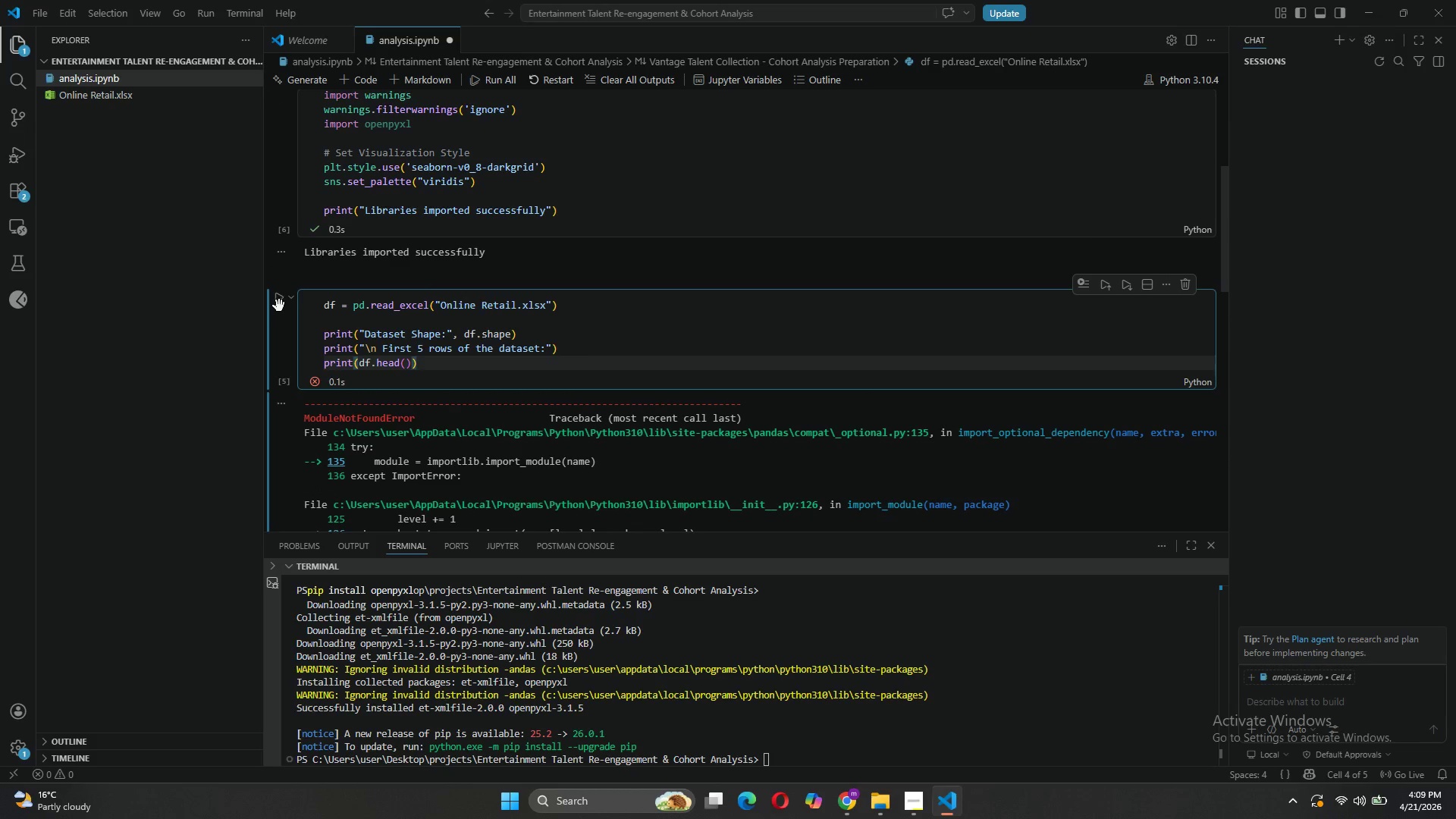 
left_click([278, 291])
 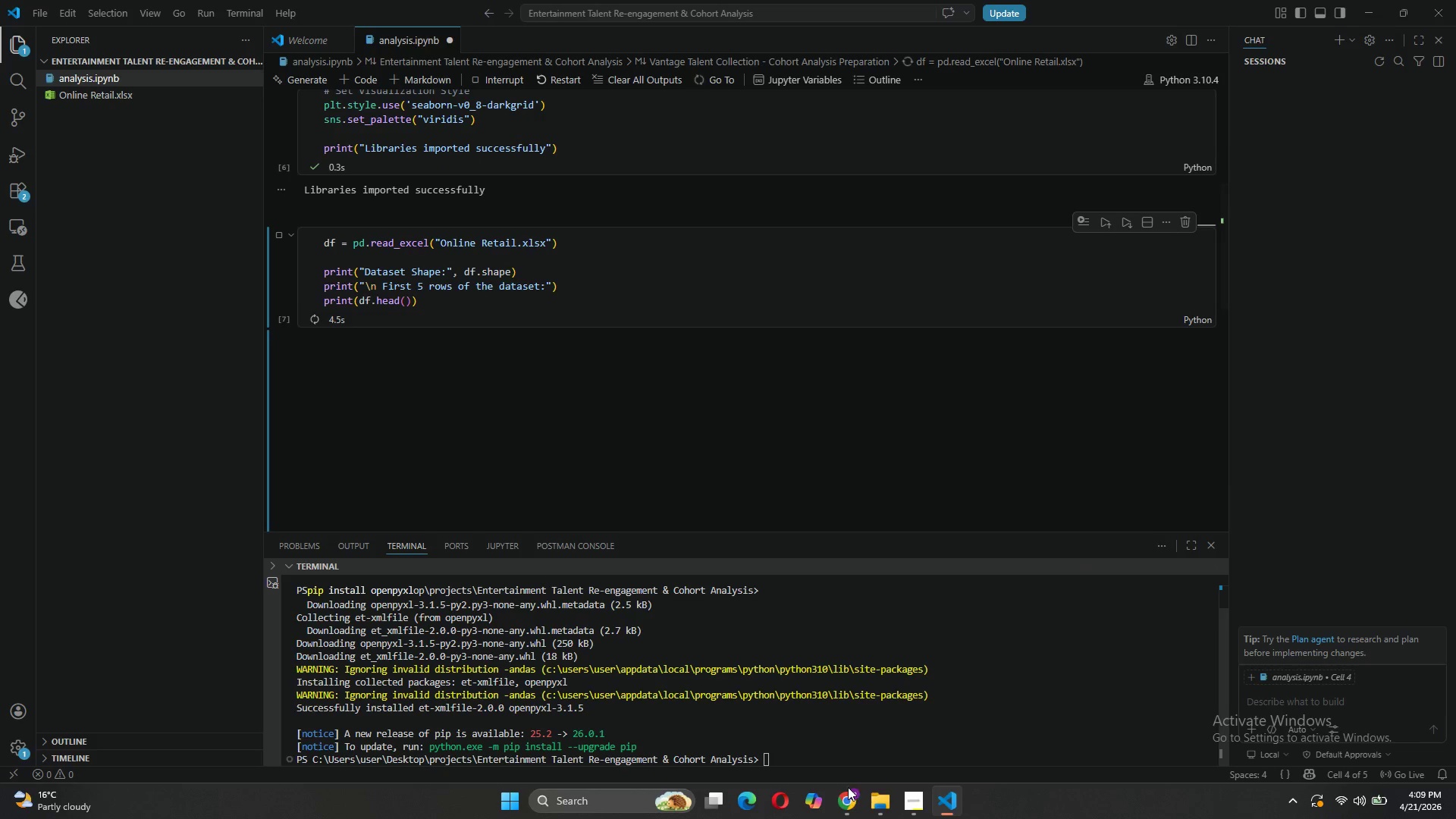 
wait(6.47)
 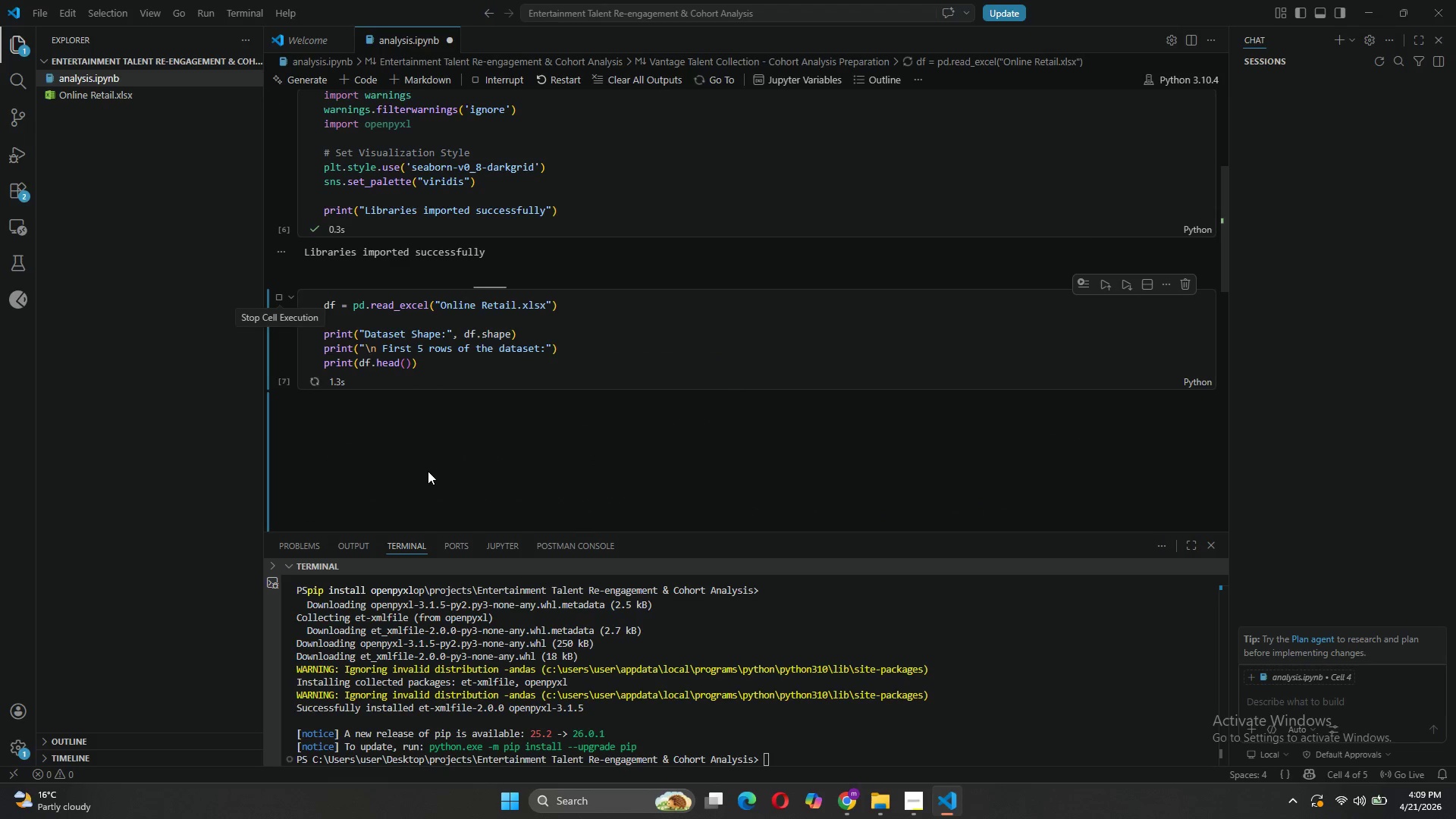 
left_click([871, 732])
 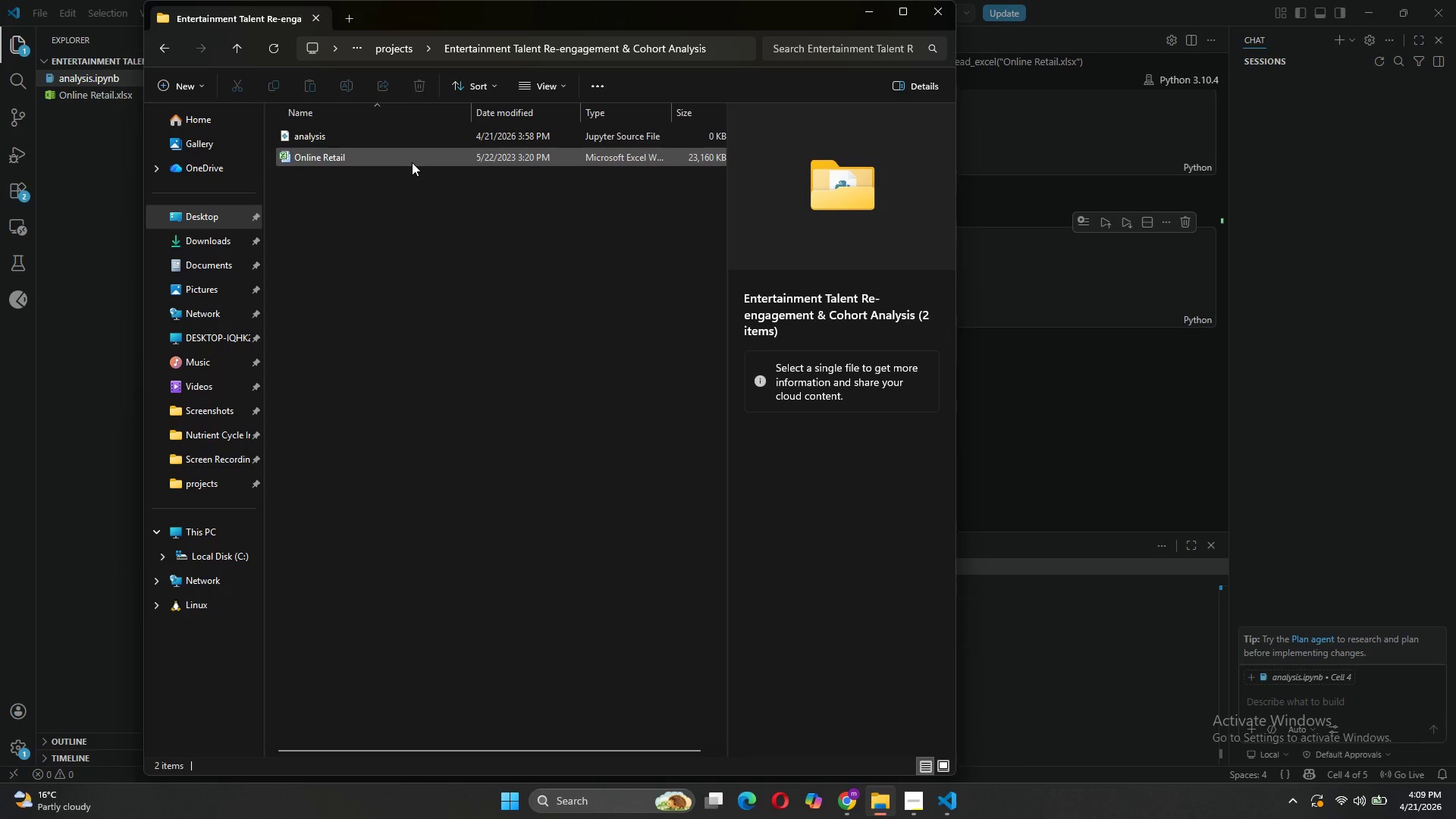 
double_click([412, 162])
 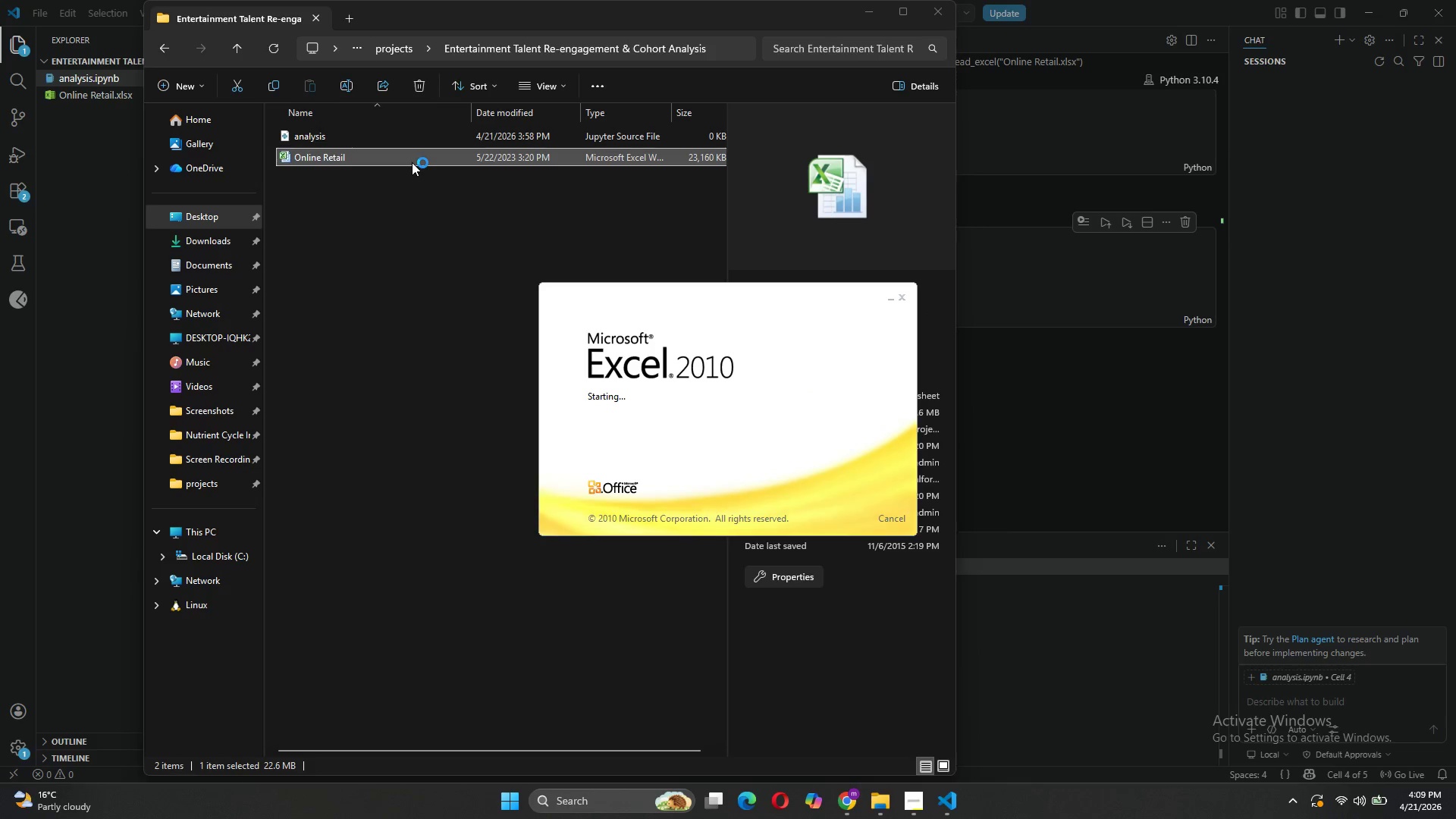 
left_click([857, 5])
 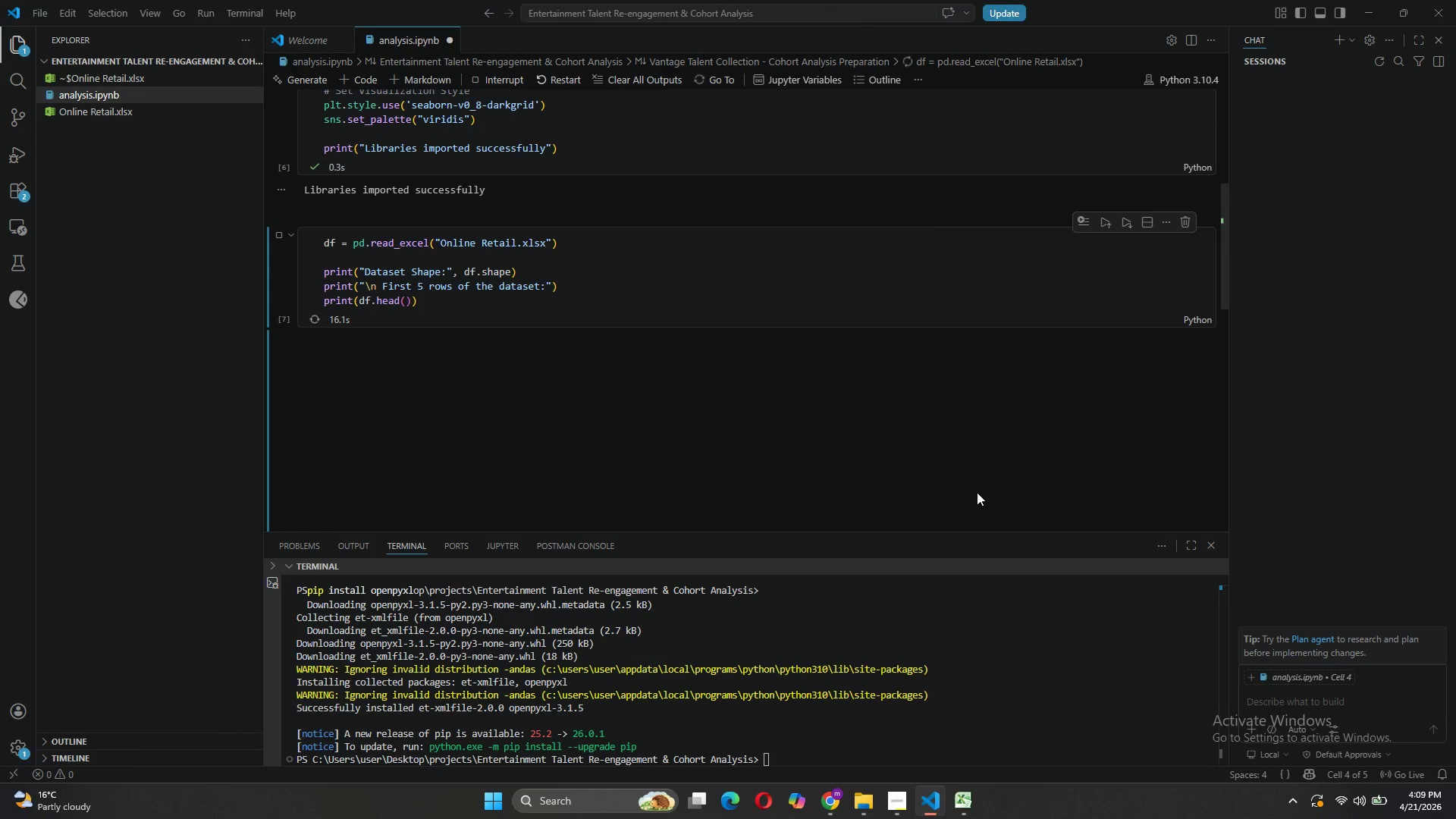 
wait(5.22)
 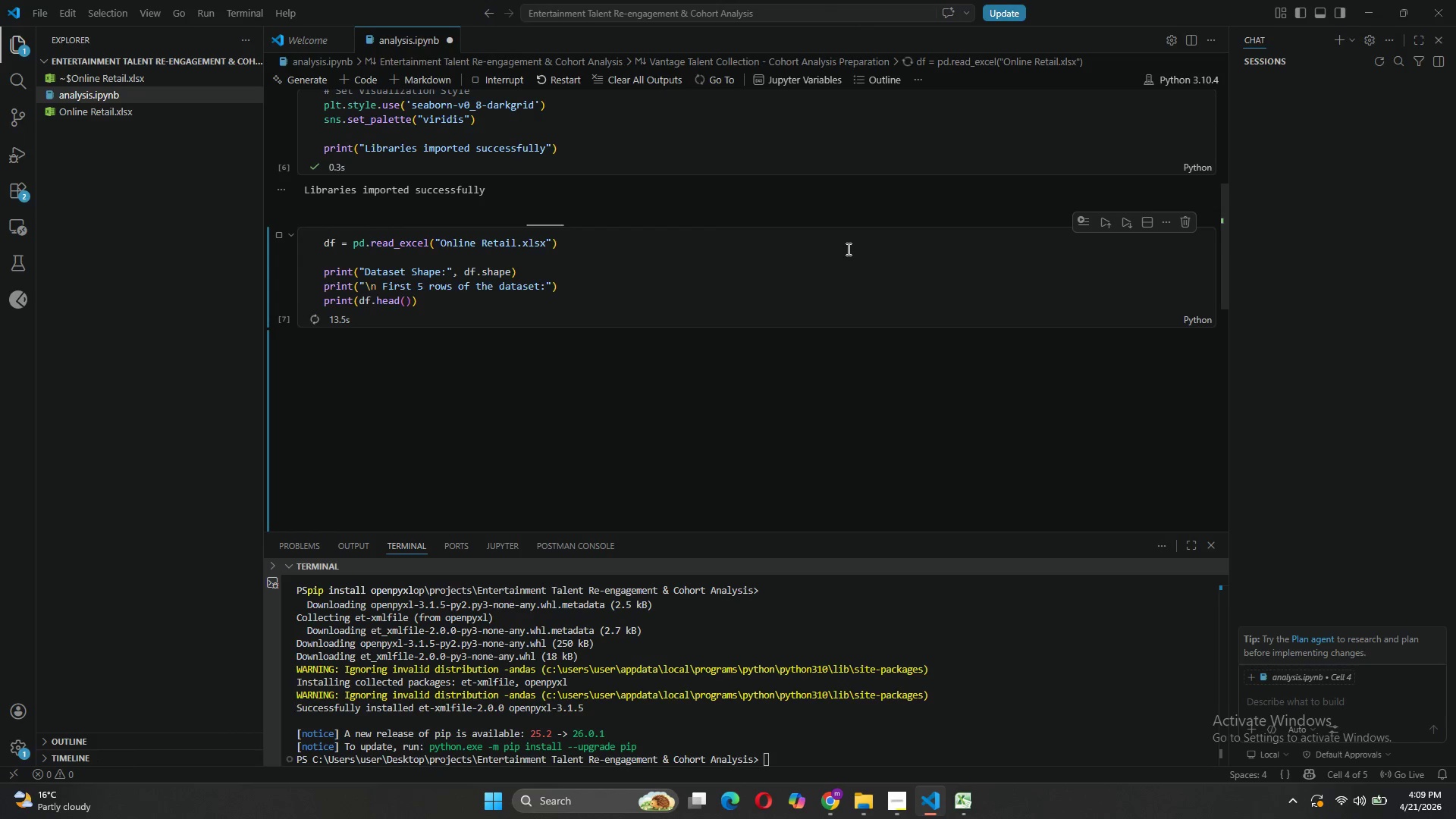 
left_click([972, 817])
 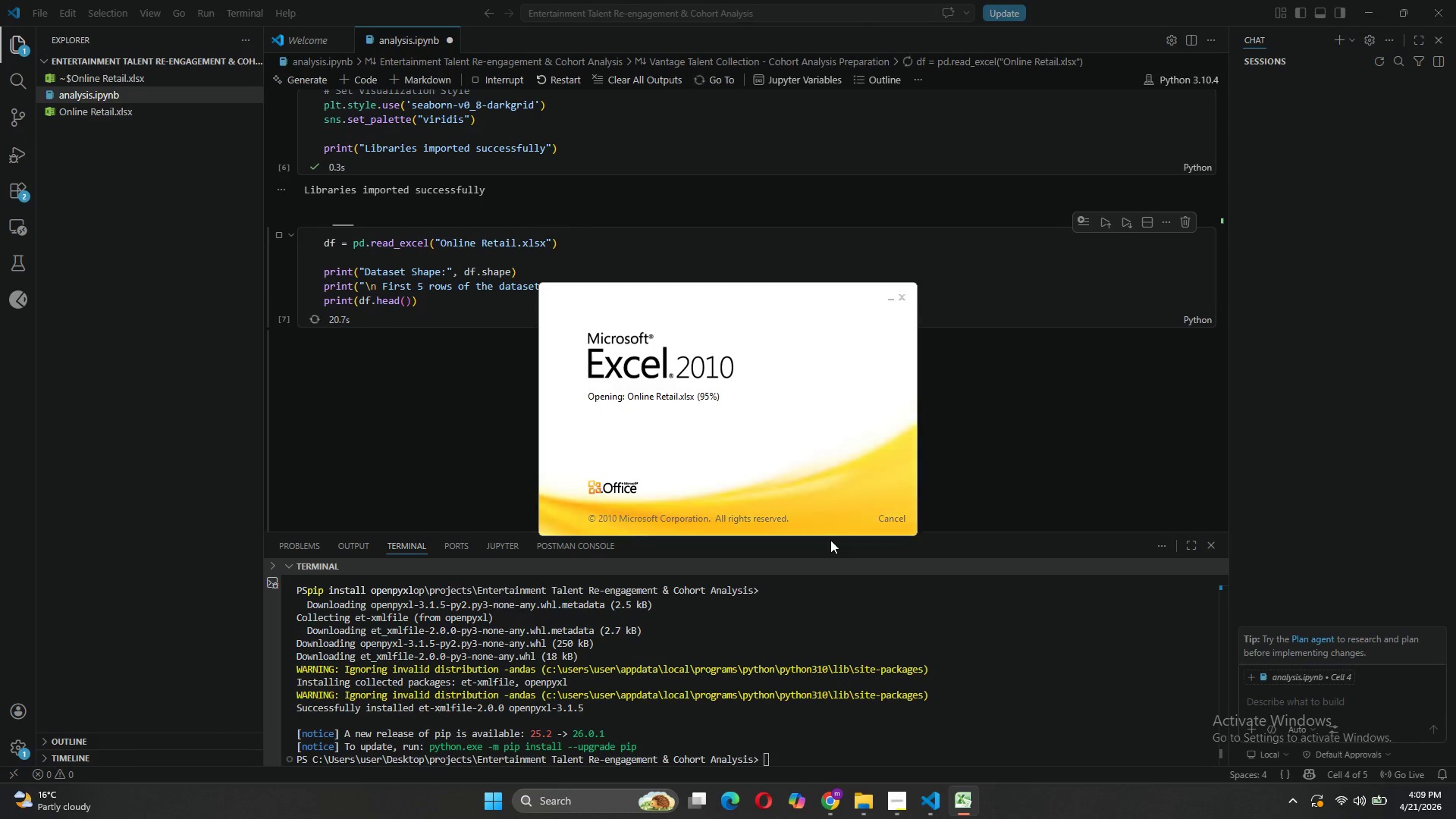 
wait(8.12)
 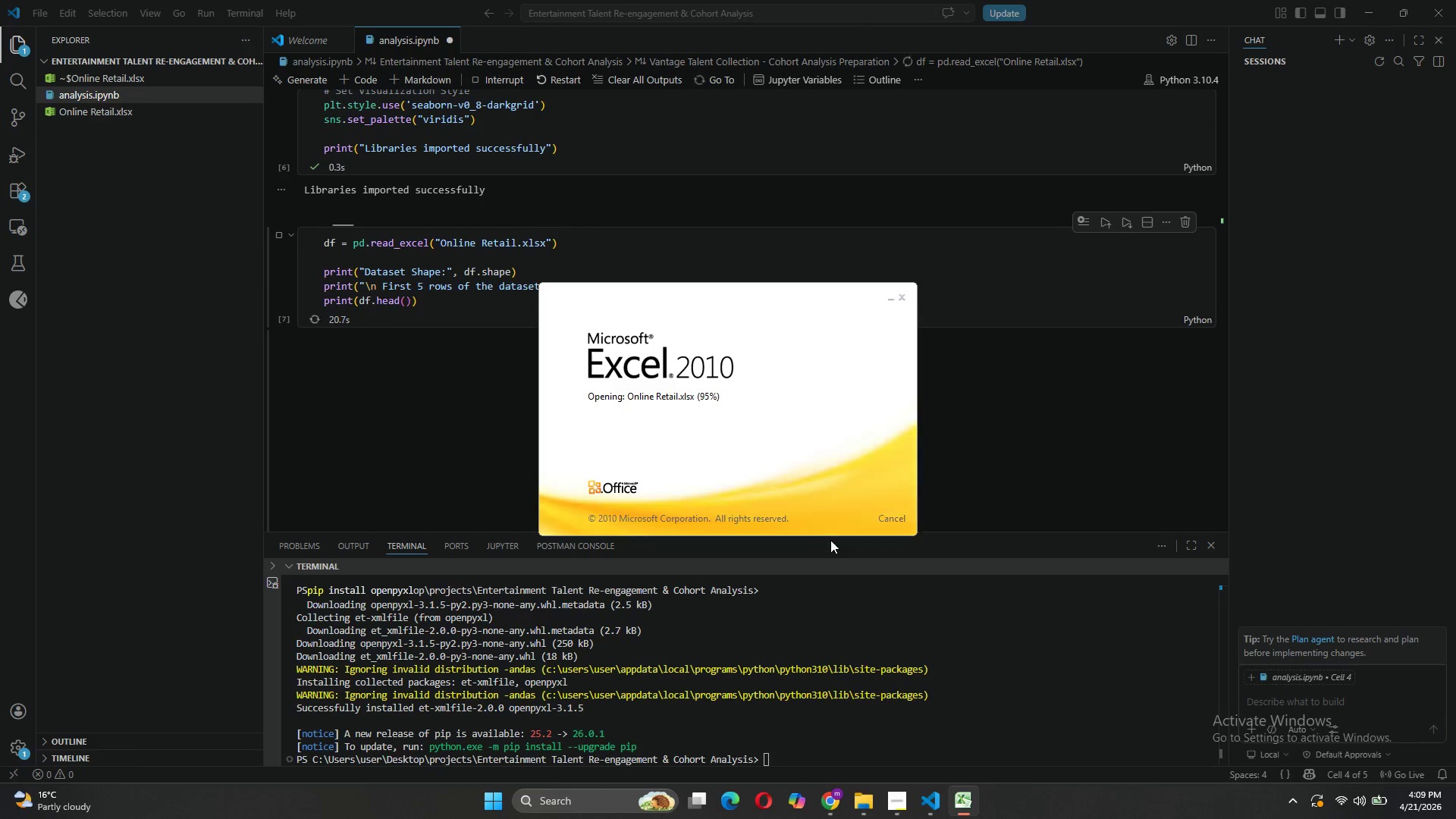 
left_click([881, 541])
 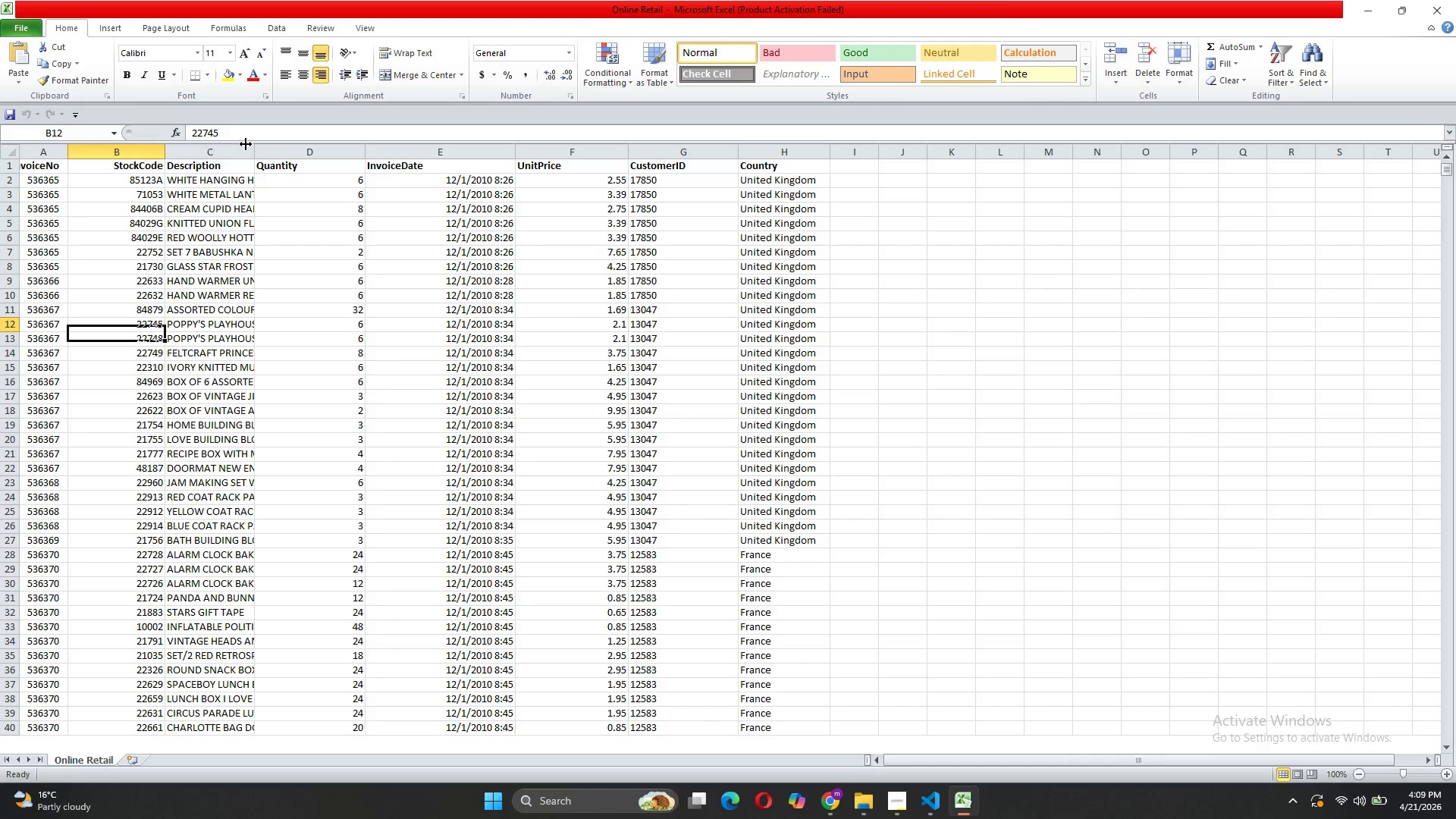 
wait(5.5)
 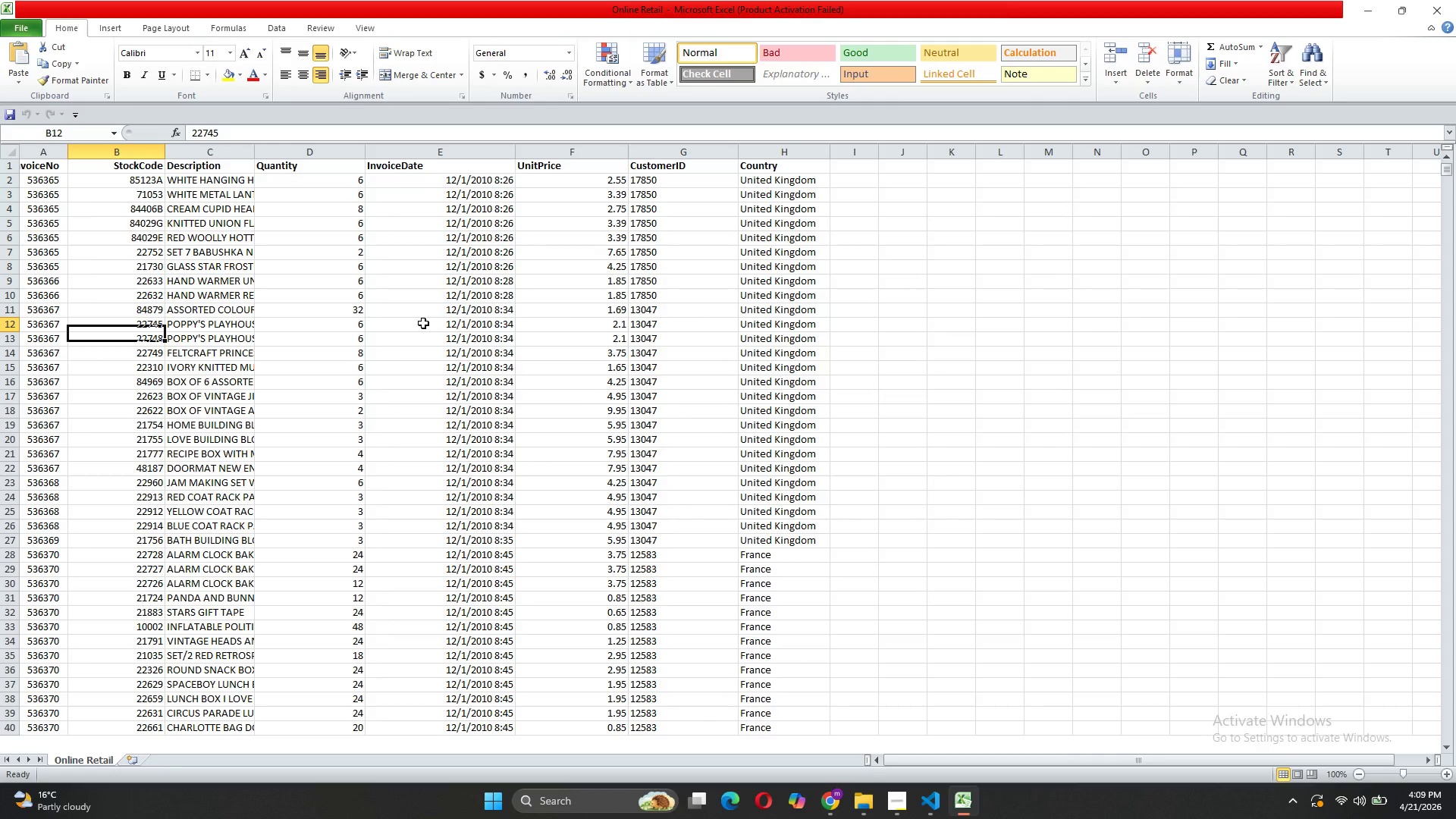 
double_click([255, 148])
 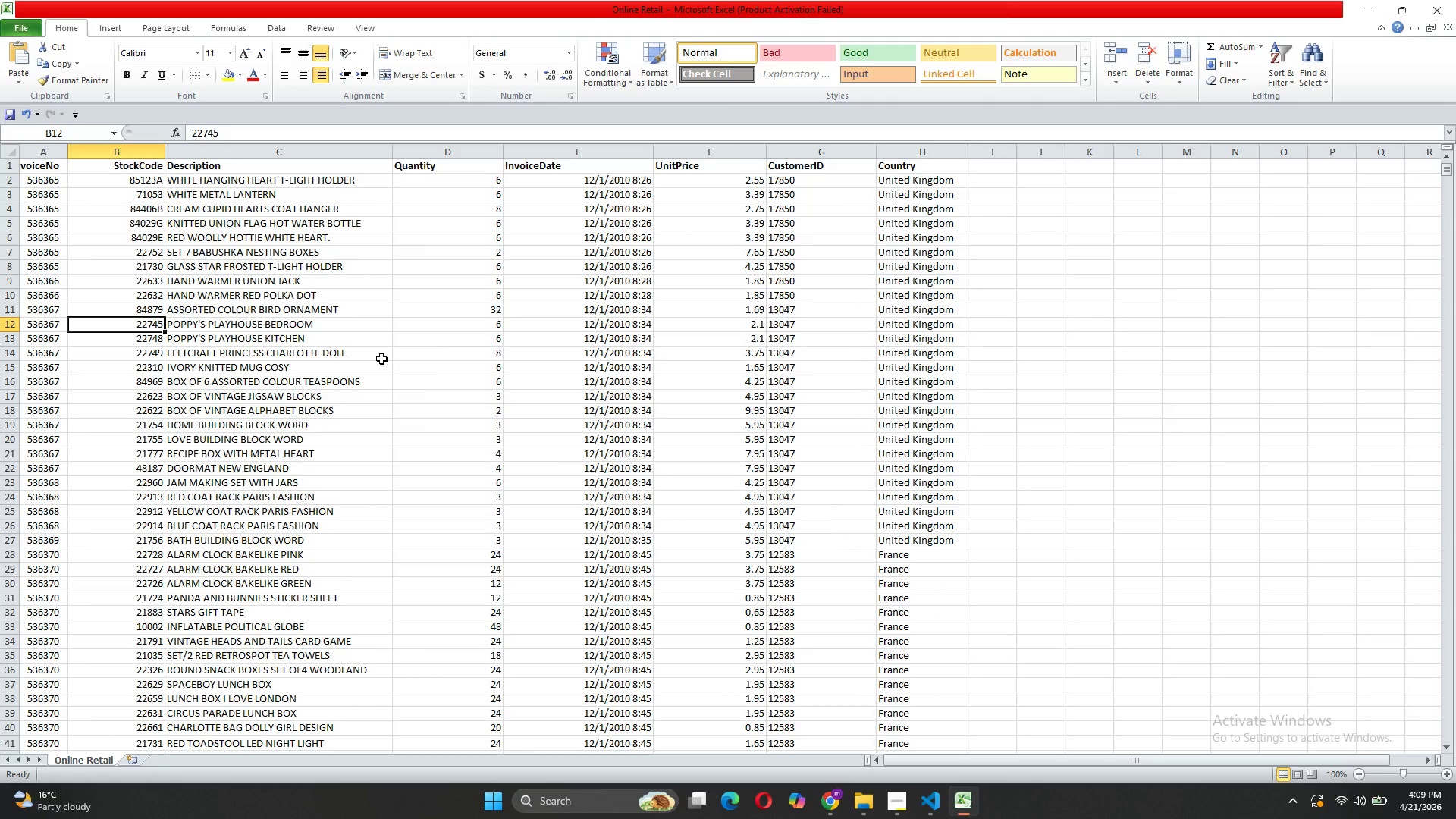 
wait(10.8)
 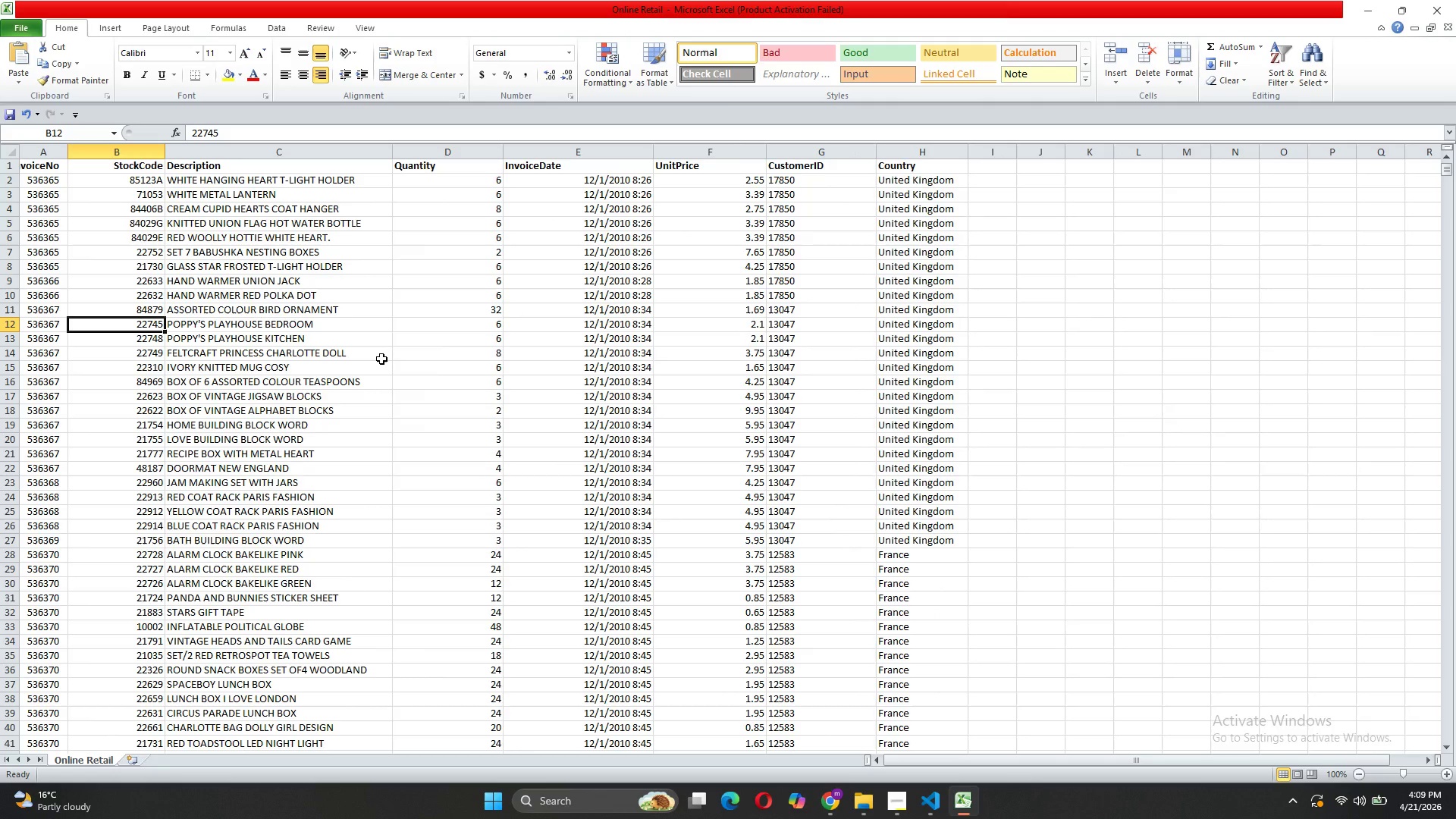 
left_click([928, 743])
 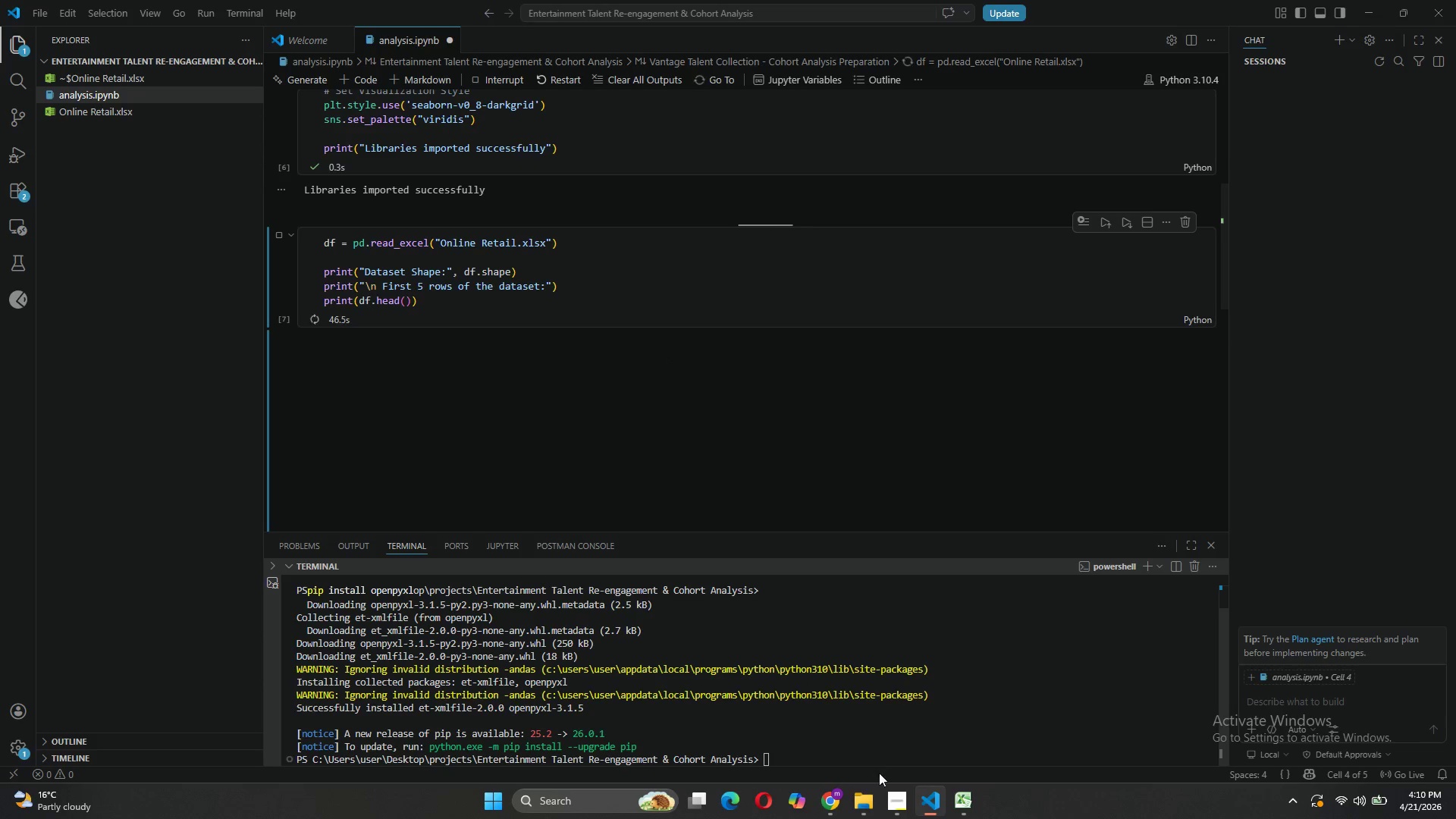 
wait(6.2)
 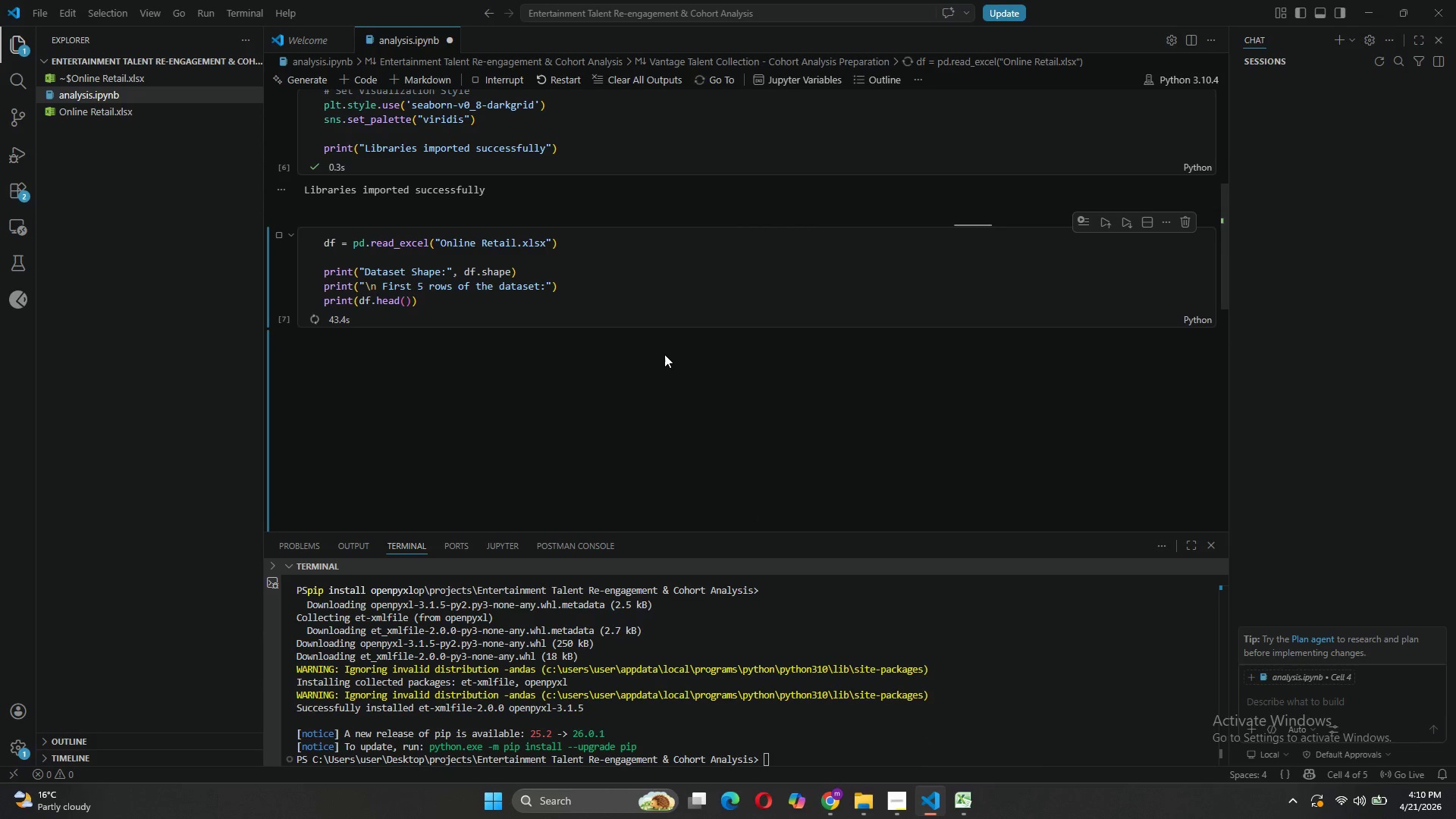 
left_click([893, 734])